 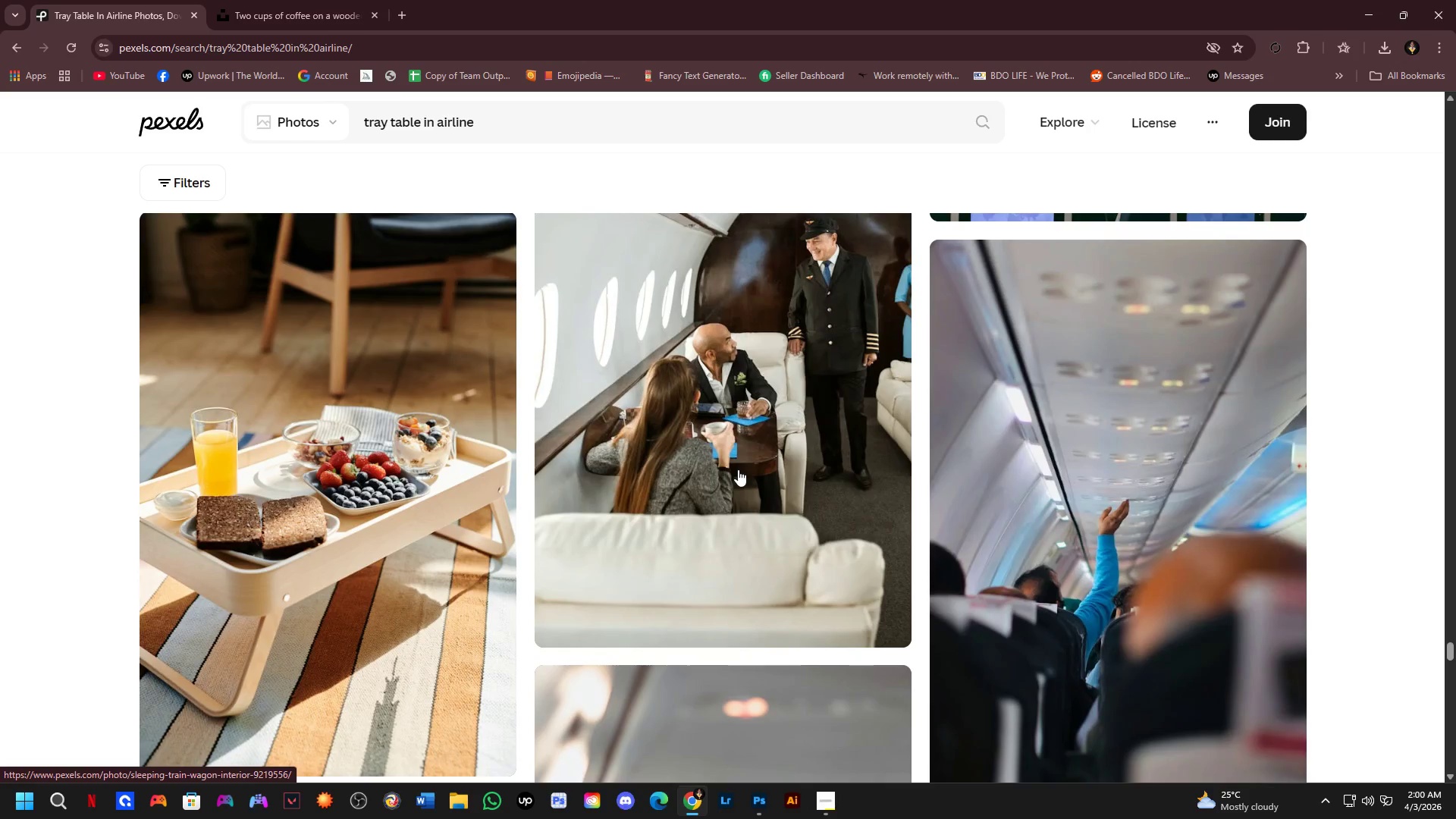 
scroll: coordinate [786, 421], scroll_direction: up, amount: 4.0
 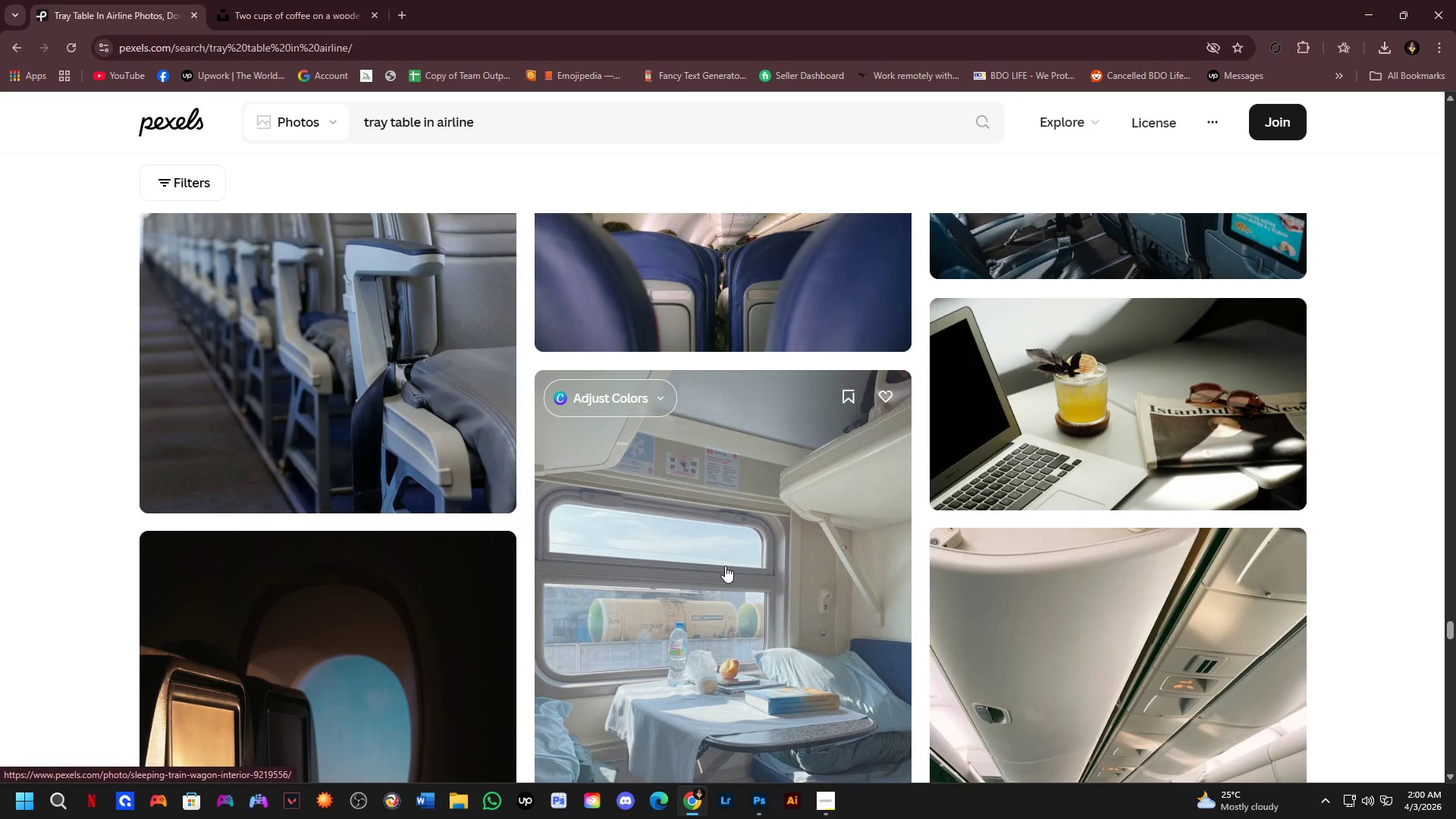 
scroll: coordinate [725, 566], scroll_direction: down, amount: 6.0
 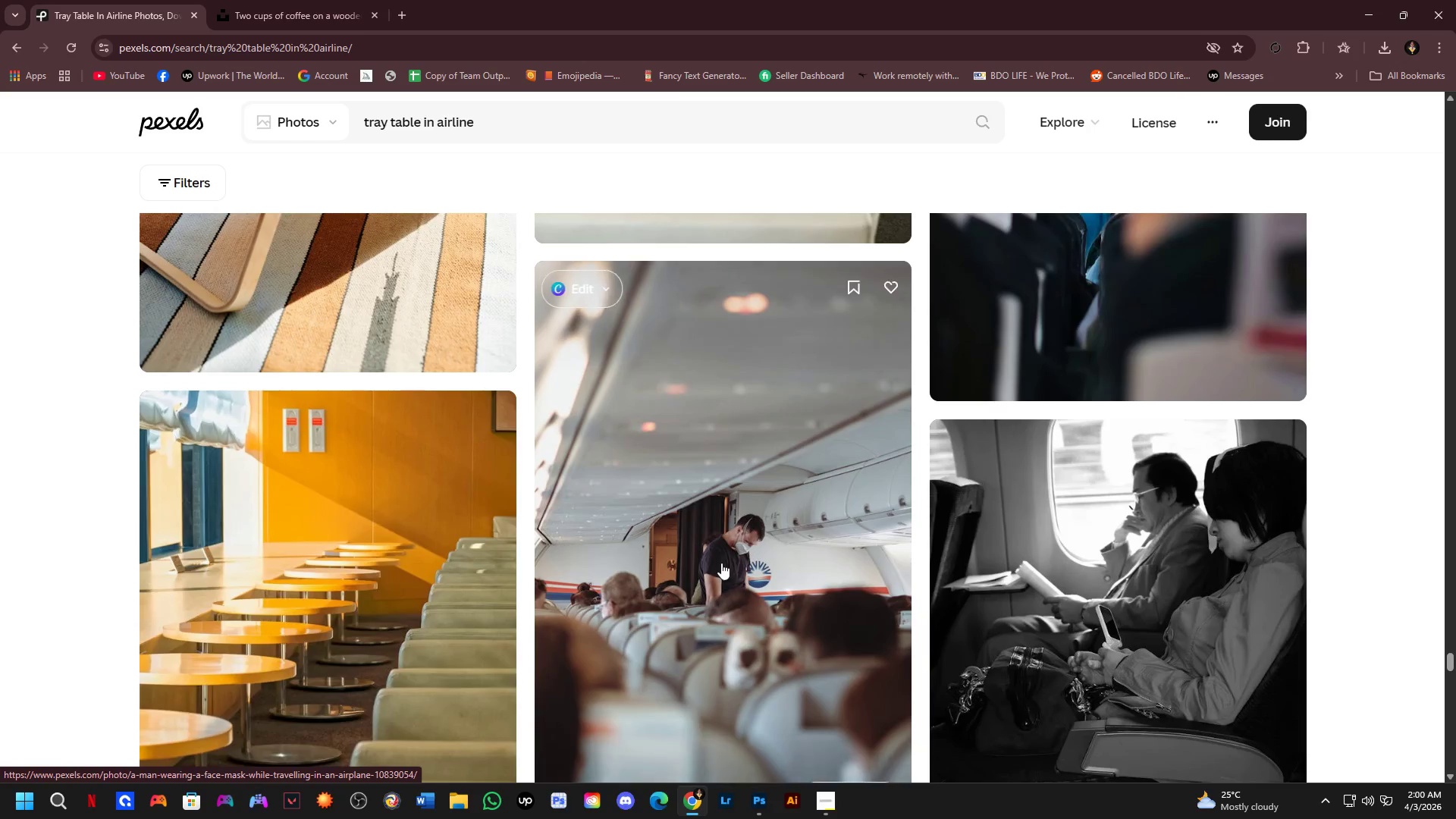 
scroll: coordinate [721, 563], scroll_direction: up, amount: 2.0
 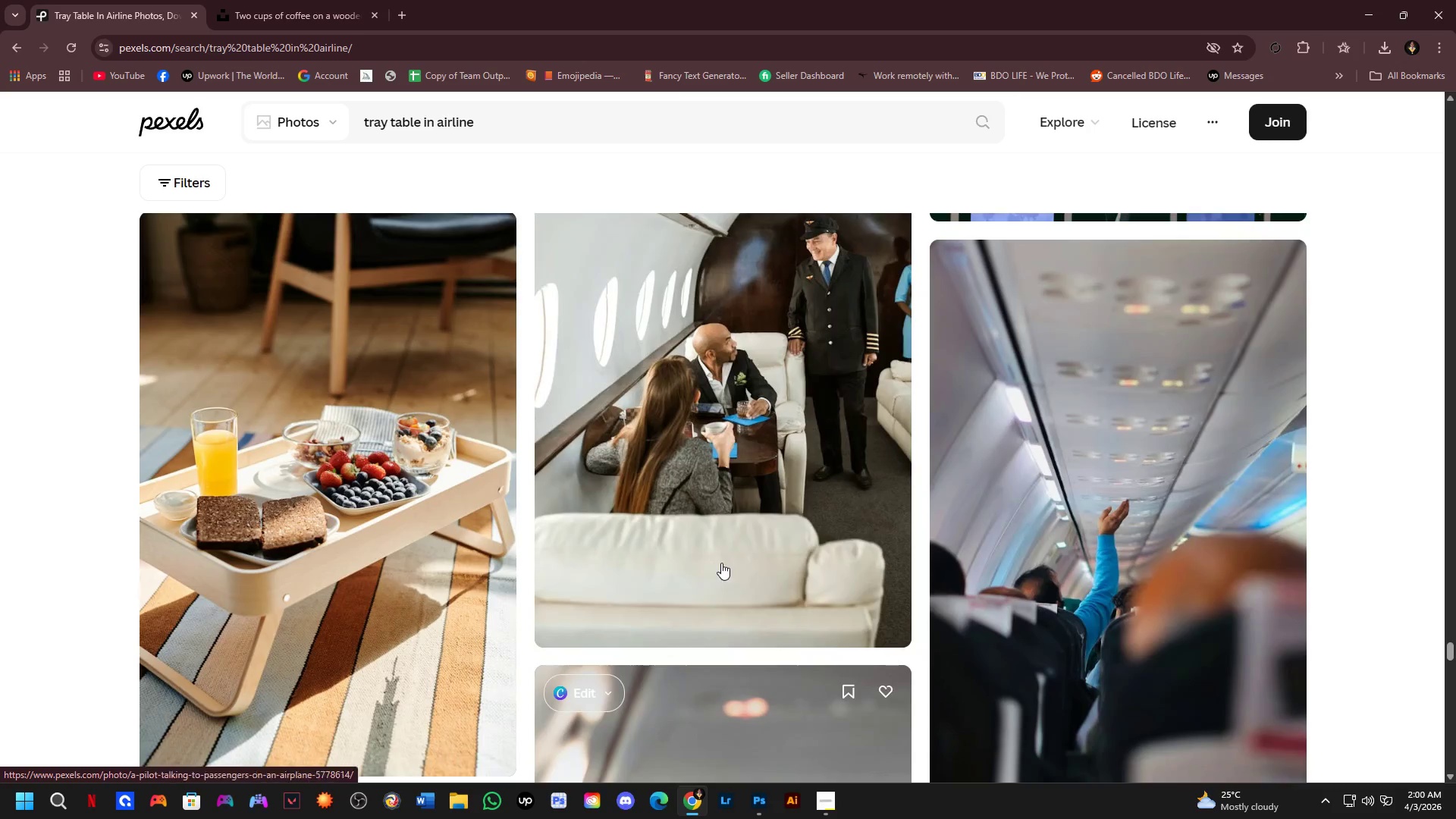 
scroll: coordinate [721, 569], scroll_direction: down, amount: 7.0
 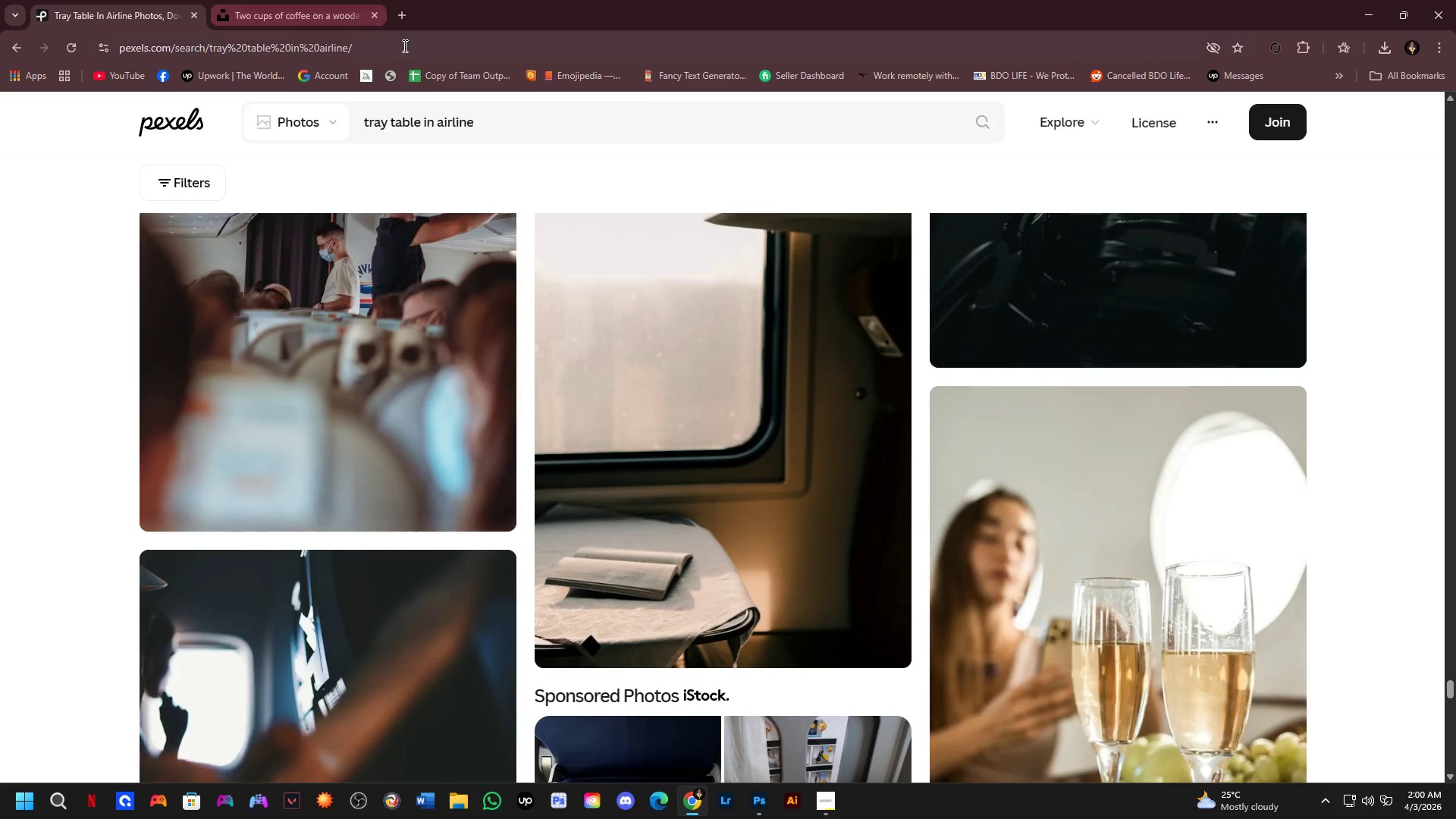 
left_click([401, 19])
 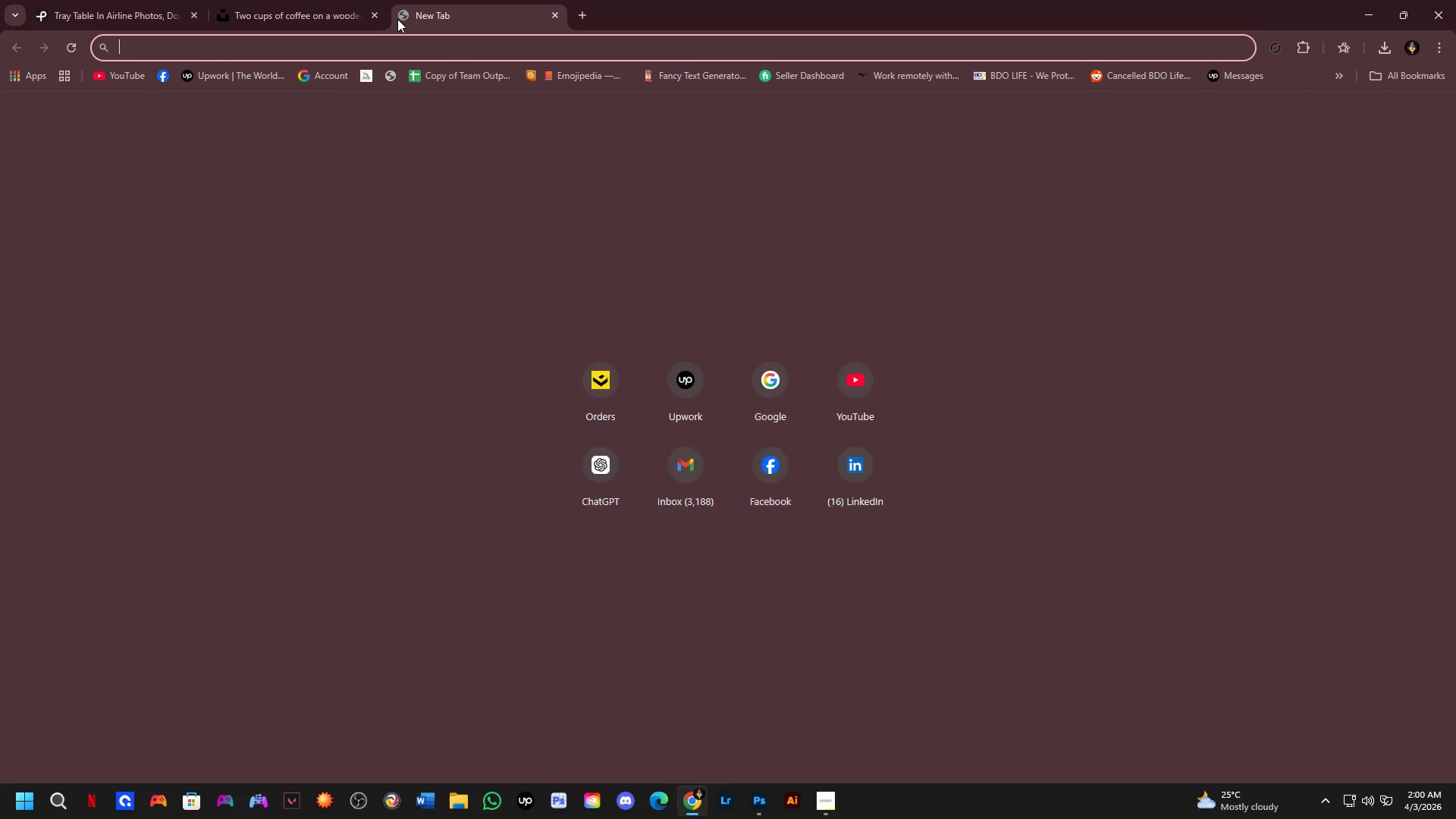 
key(G)
 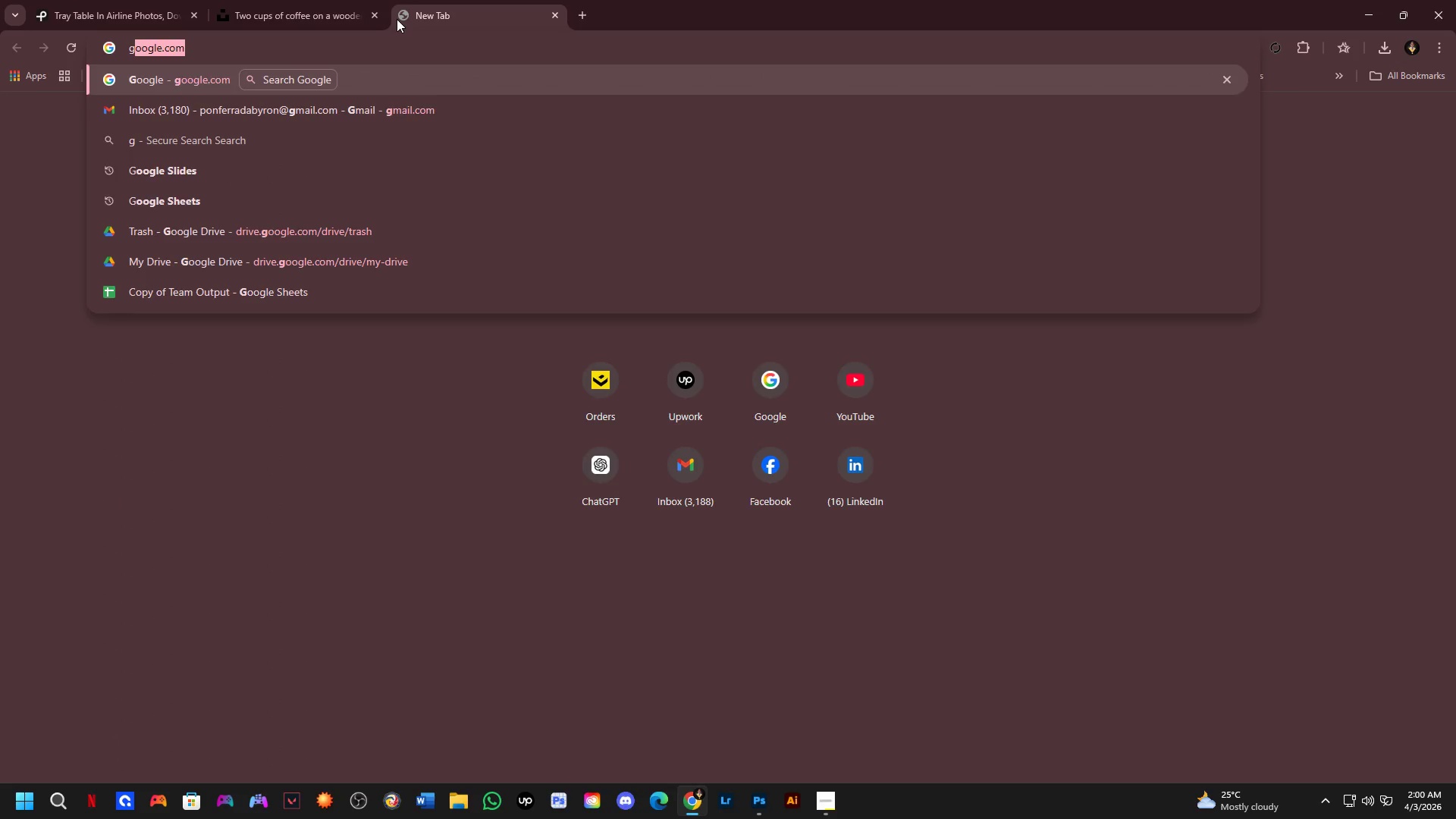 
key(NumpadEnter)
 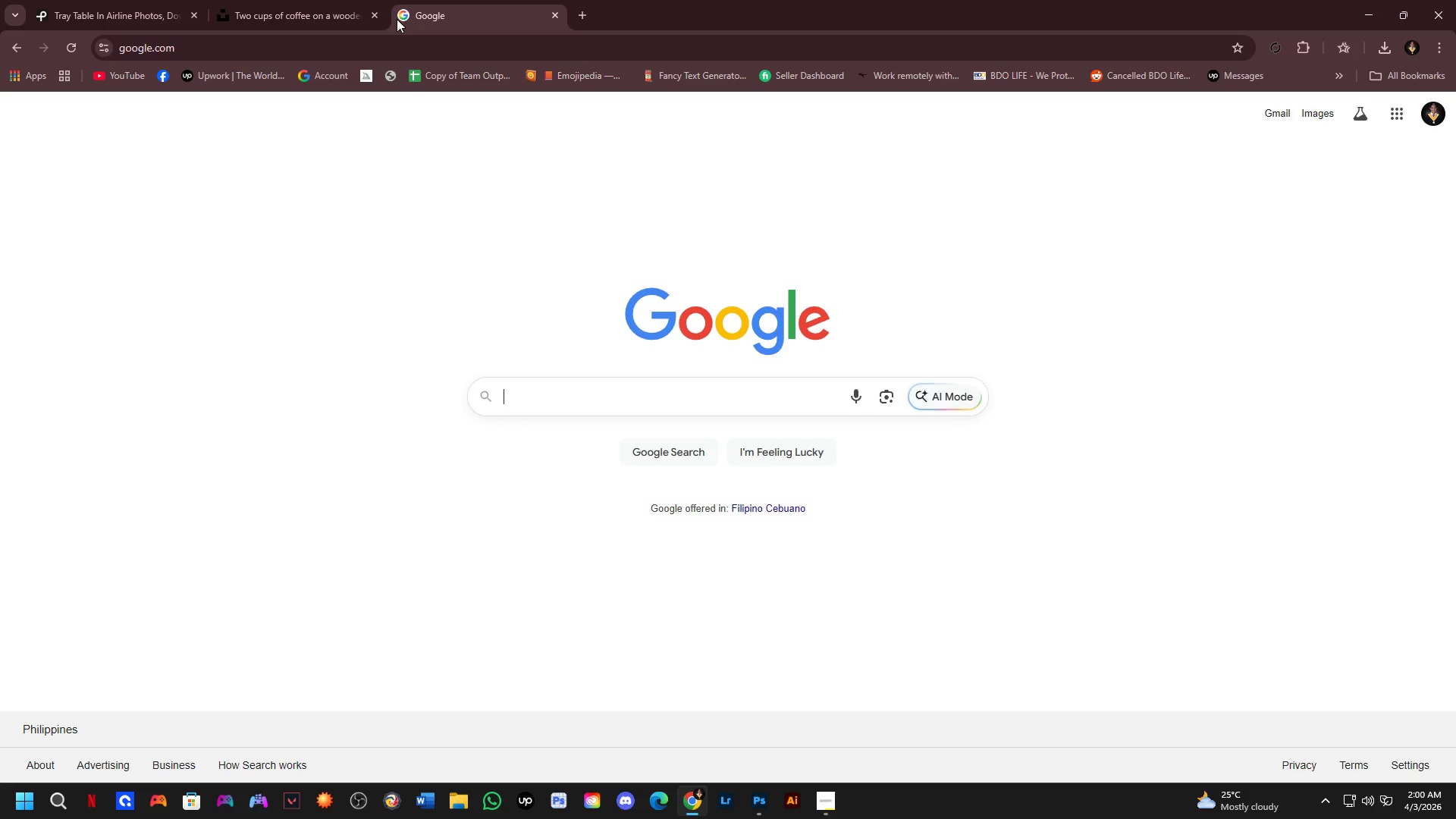 
key(Control+V)
 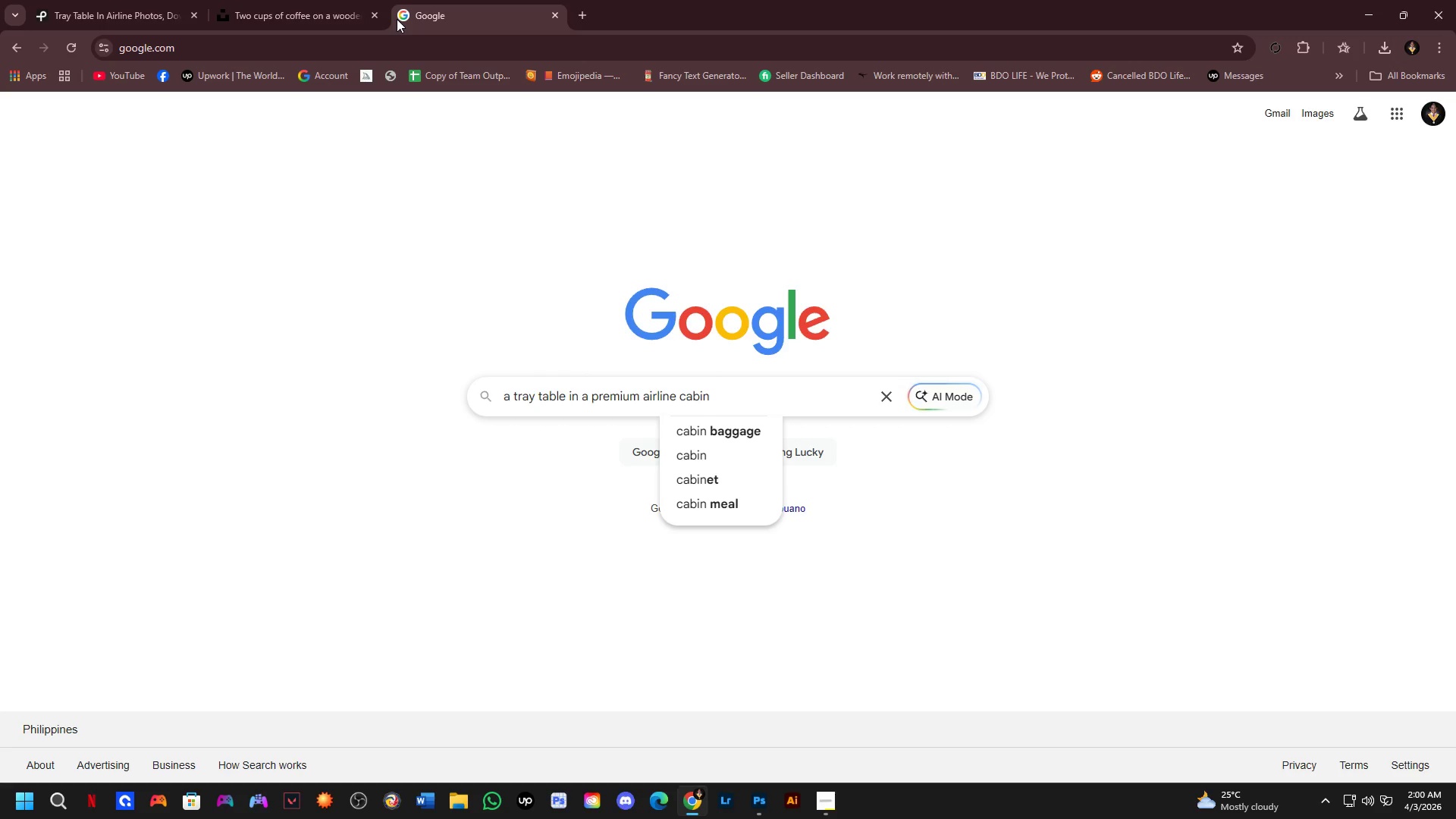 
key(NumpadEnter)
 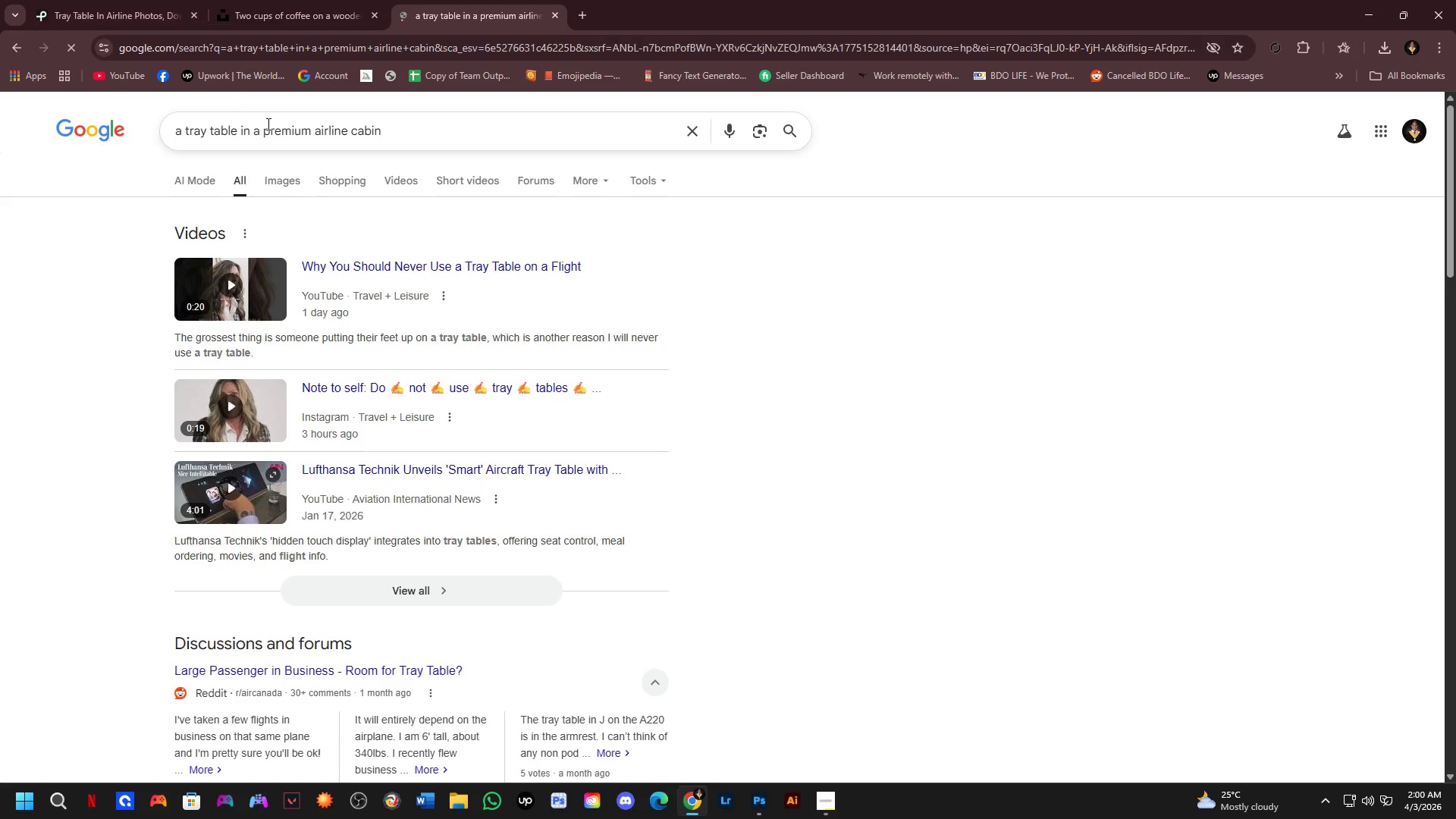 
left_click([266, 190])
 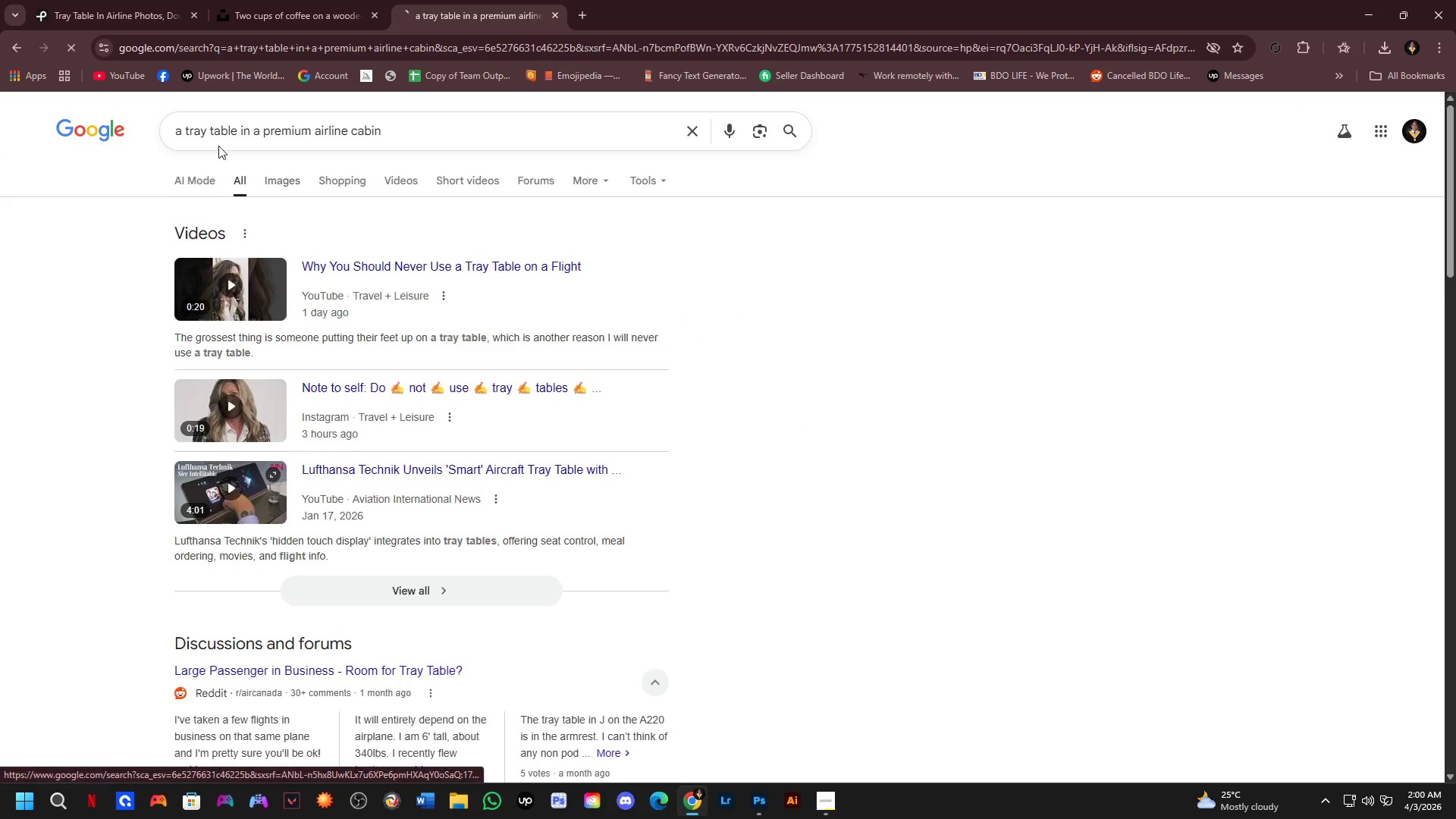 
mouse_move([190, 152])
 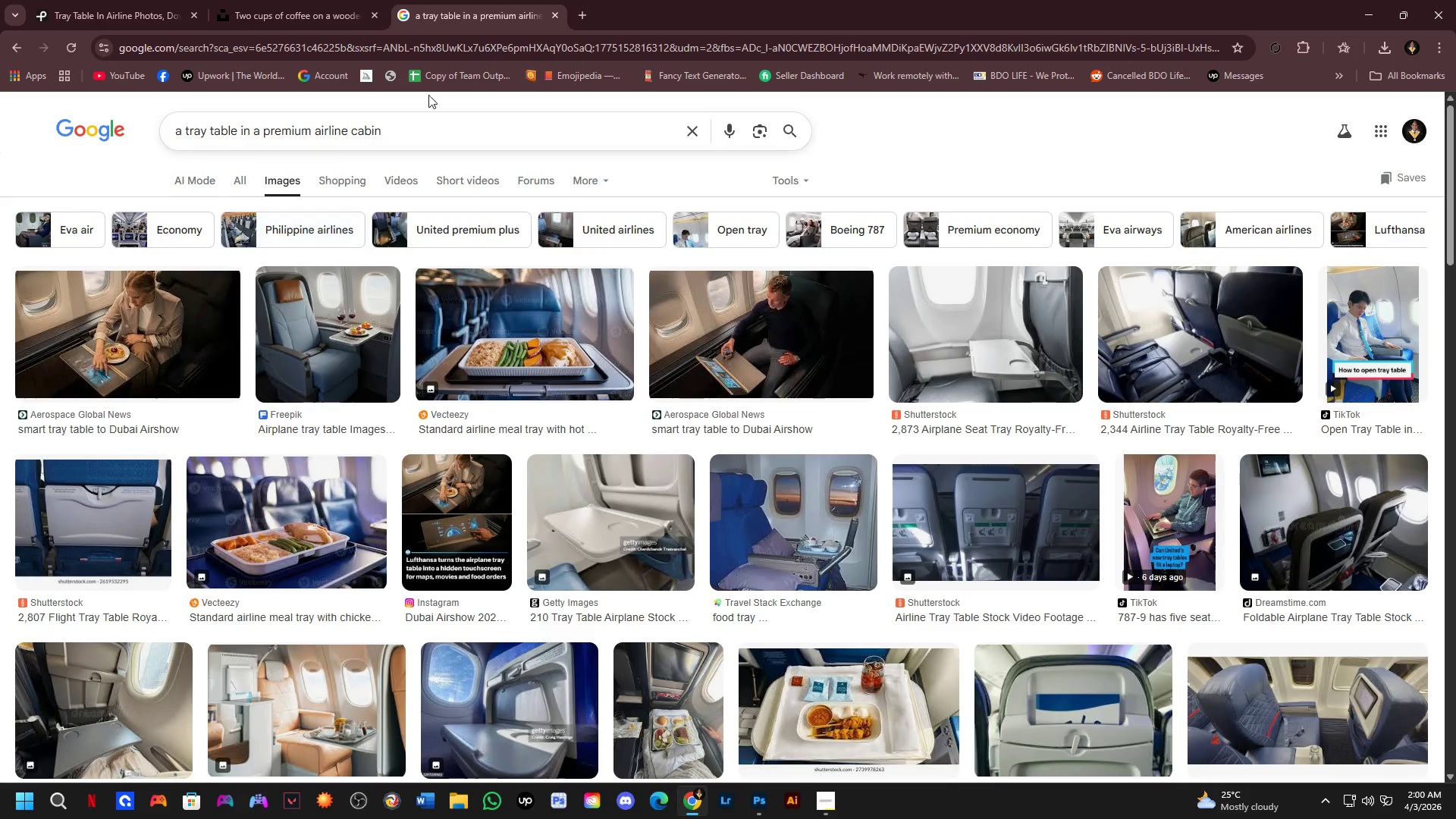 
left_click([318, 0])
 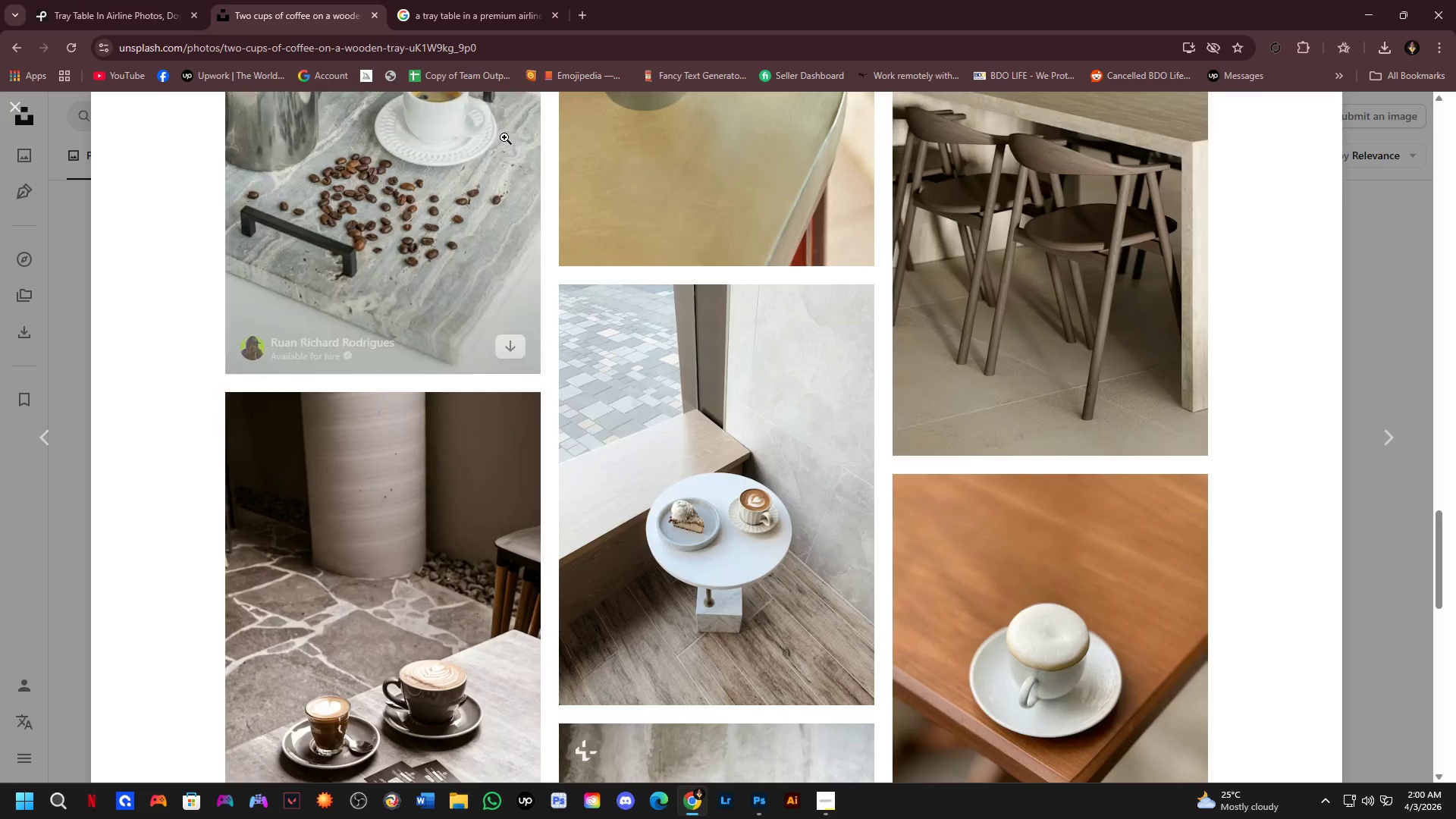 
left_click([0, 541])
 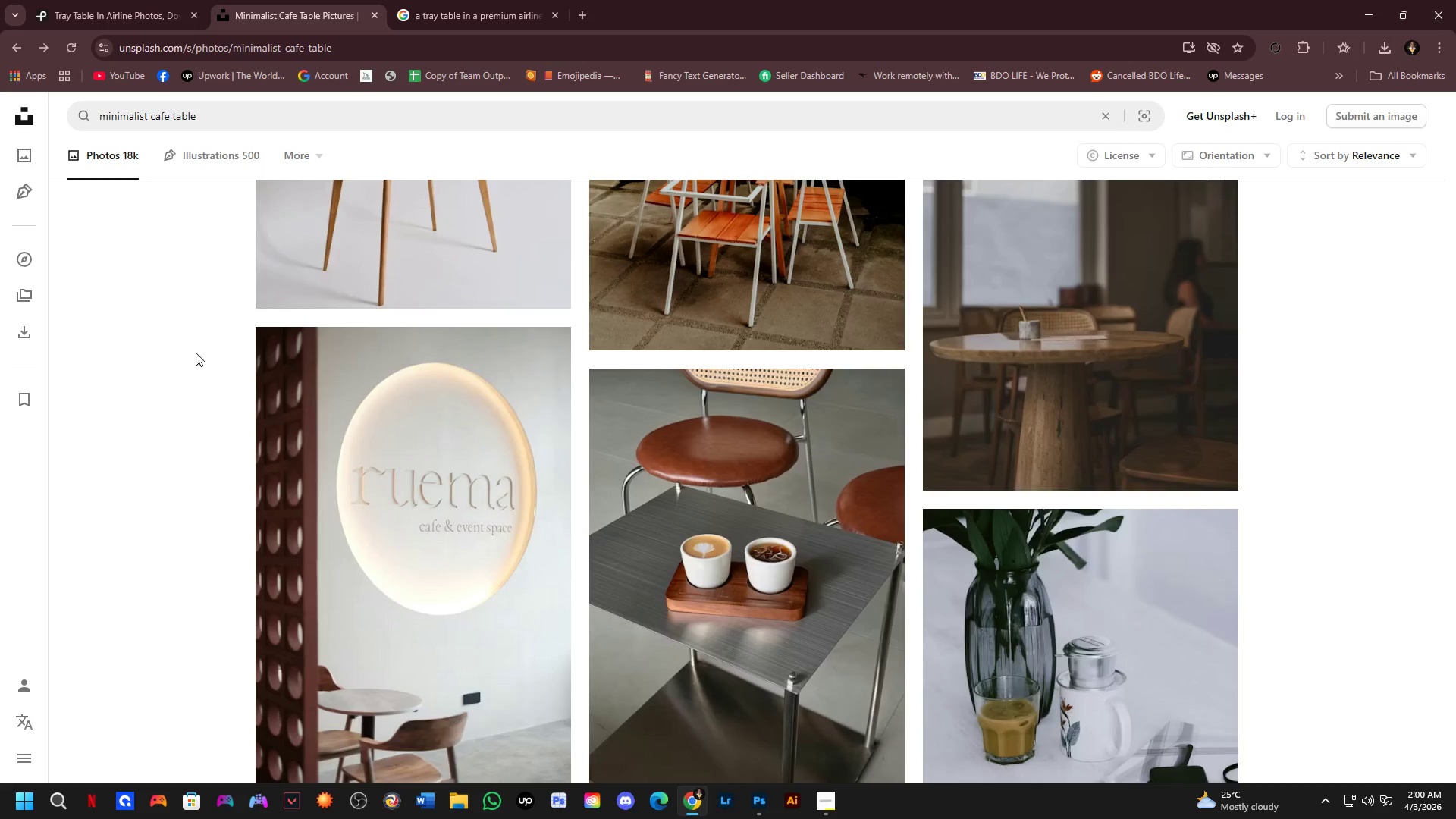 
scroll: coordinate [177, 330], scroll_direction: up, amount: 1.0
 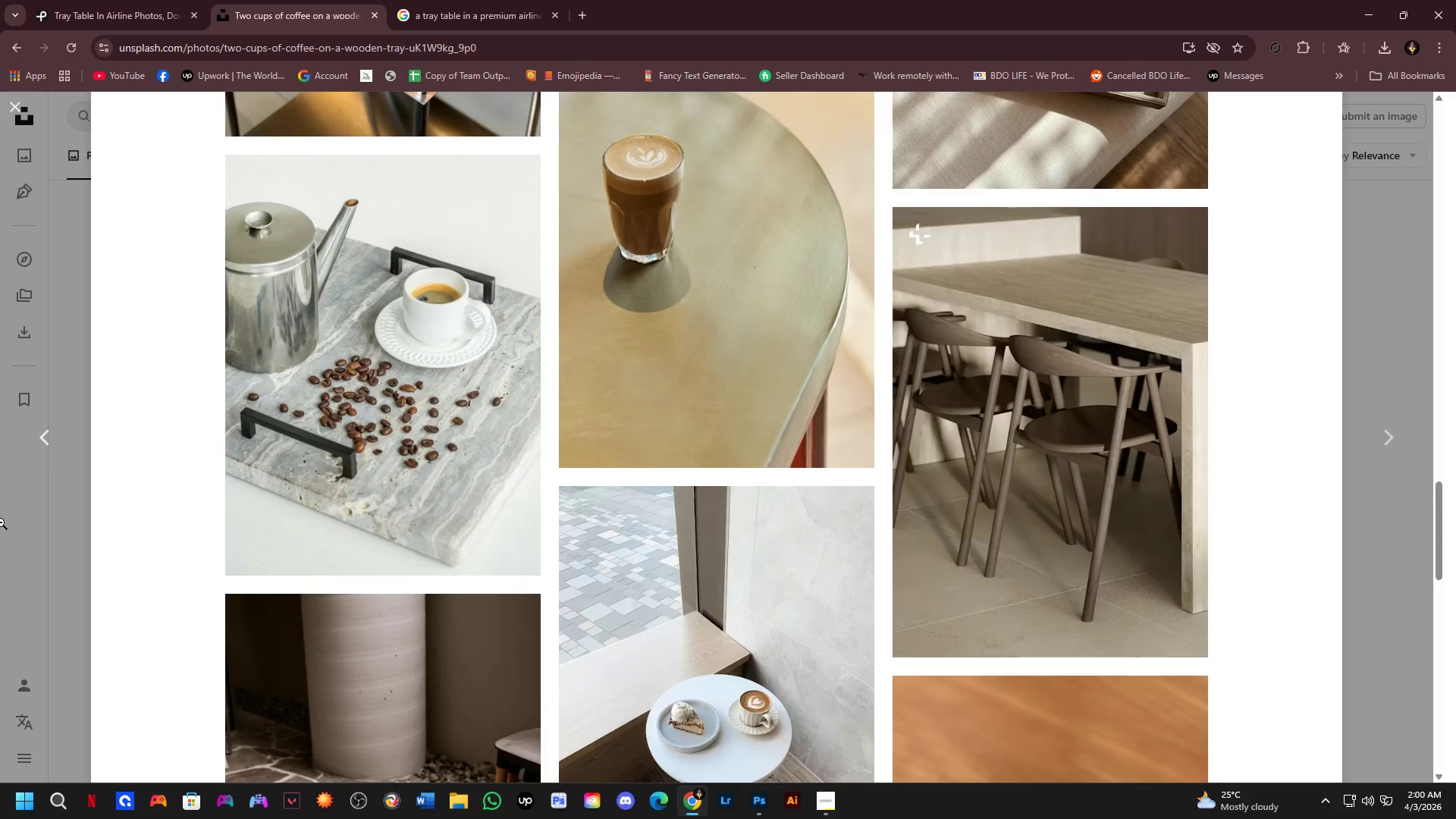 
left_click_drag(start_coordinate=[242, 121], to_coordinate=[0, 104])
 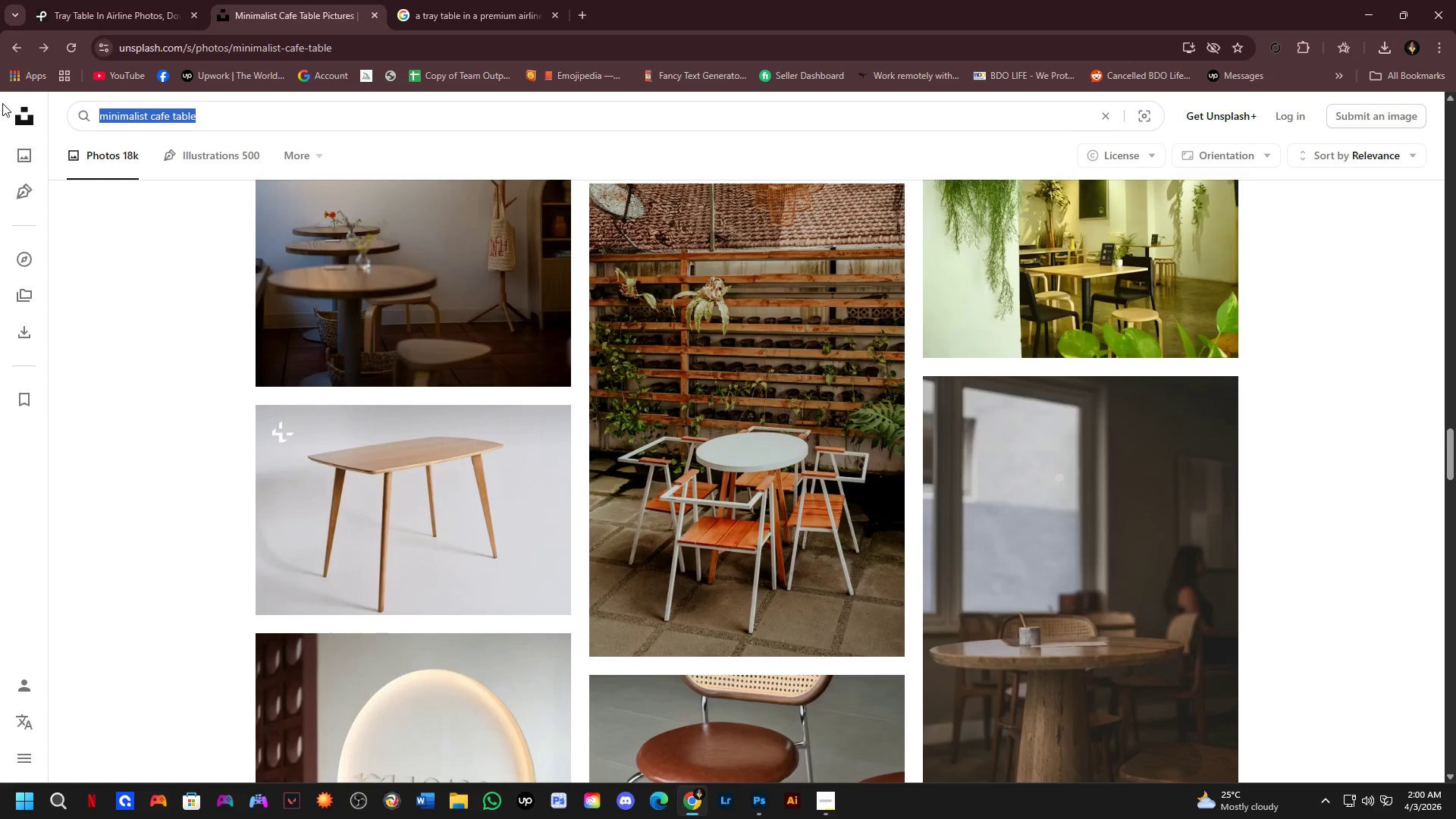 
scroll: coordinate [309, 249], scroll_direction: up, amount: 2.0
 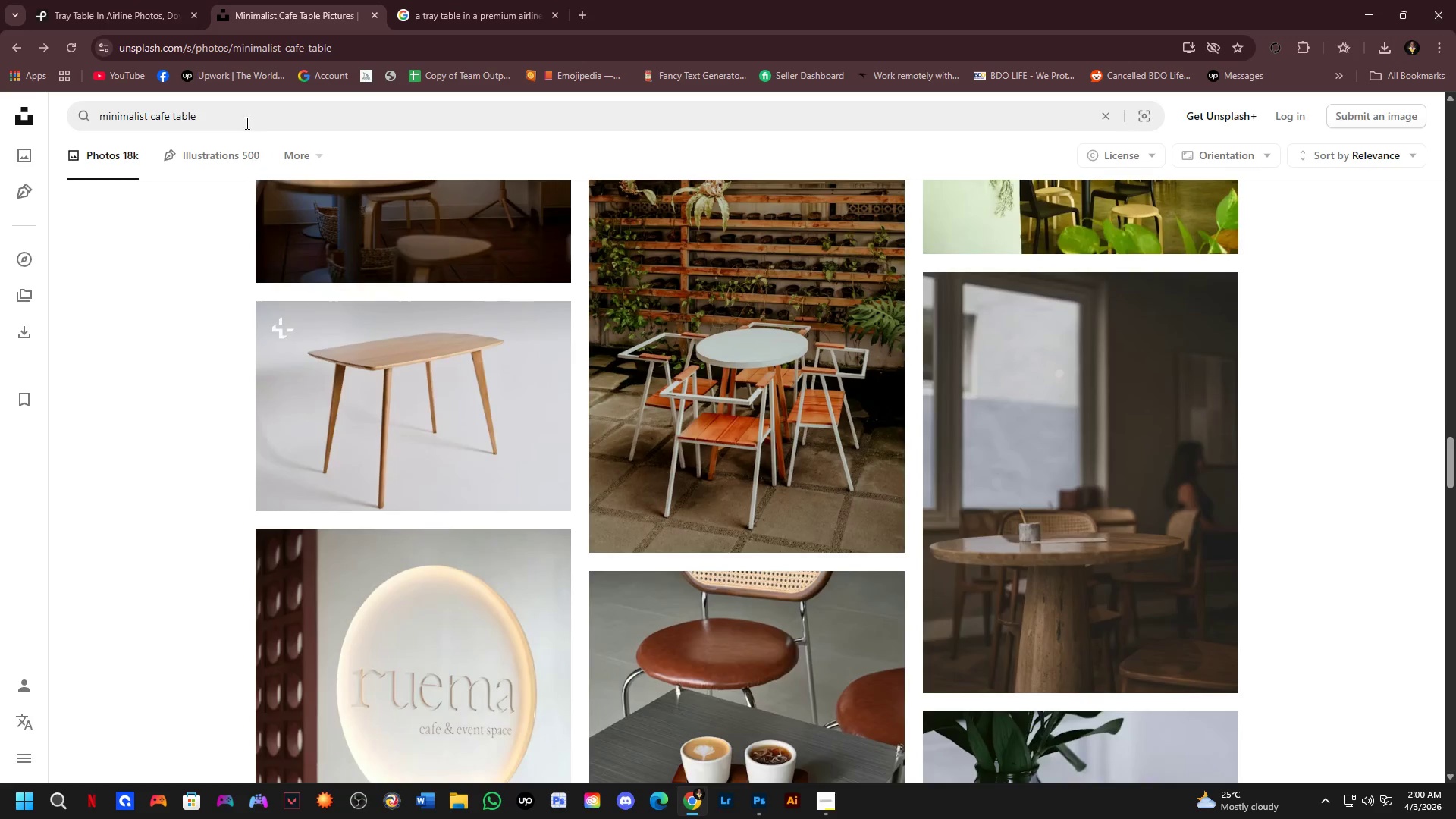 
type(airline tray table)
 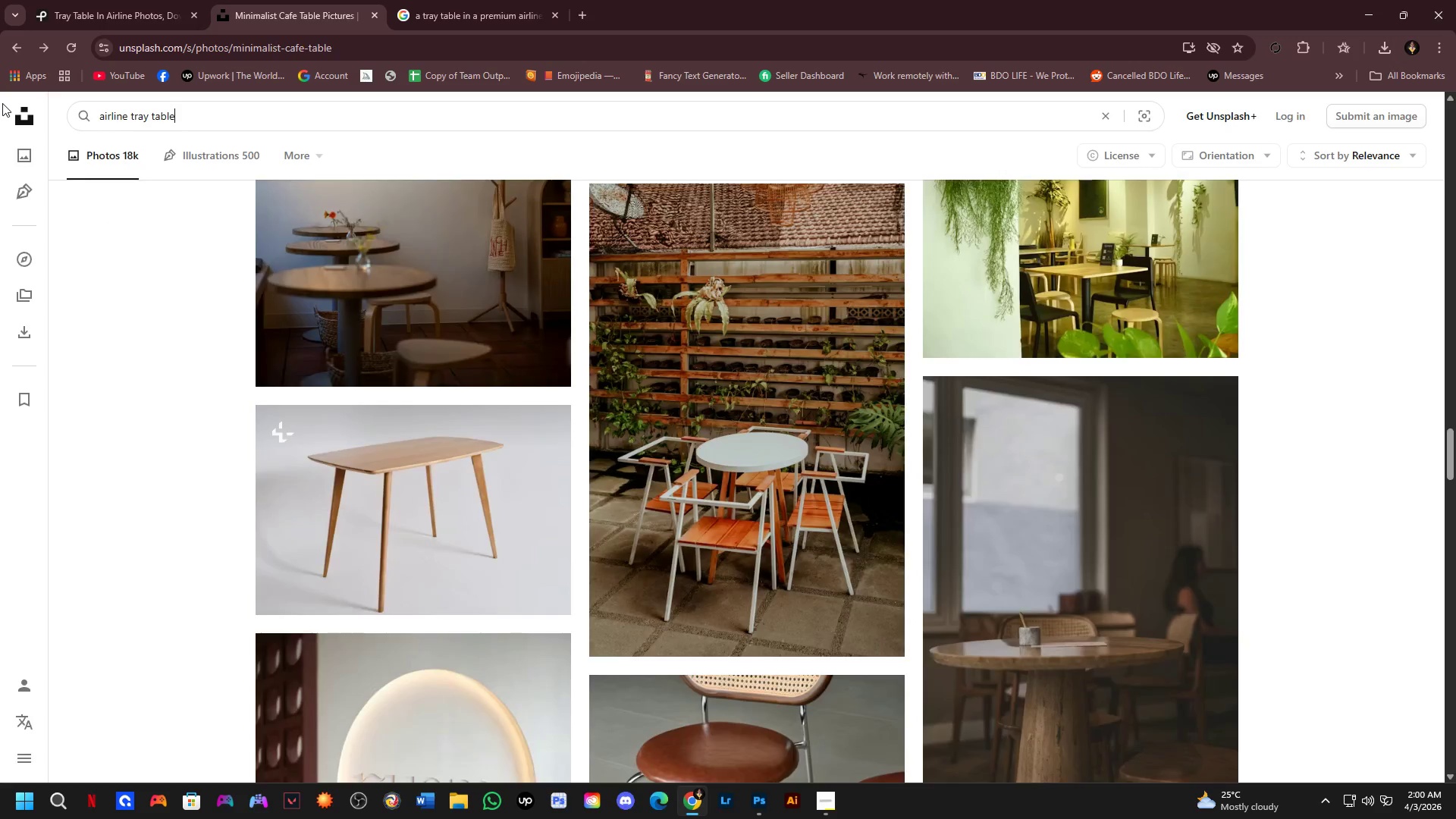 
key(Enter)
 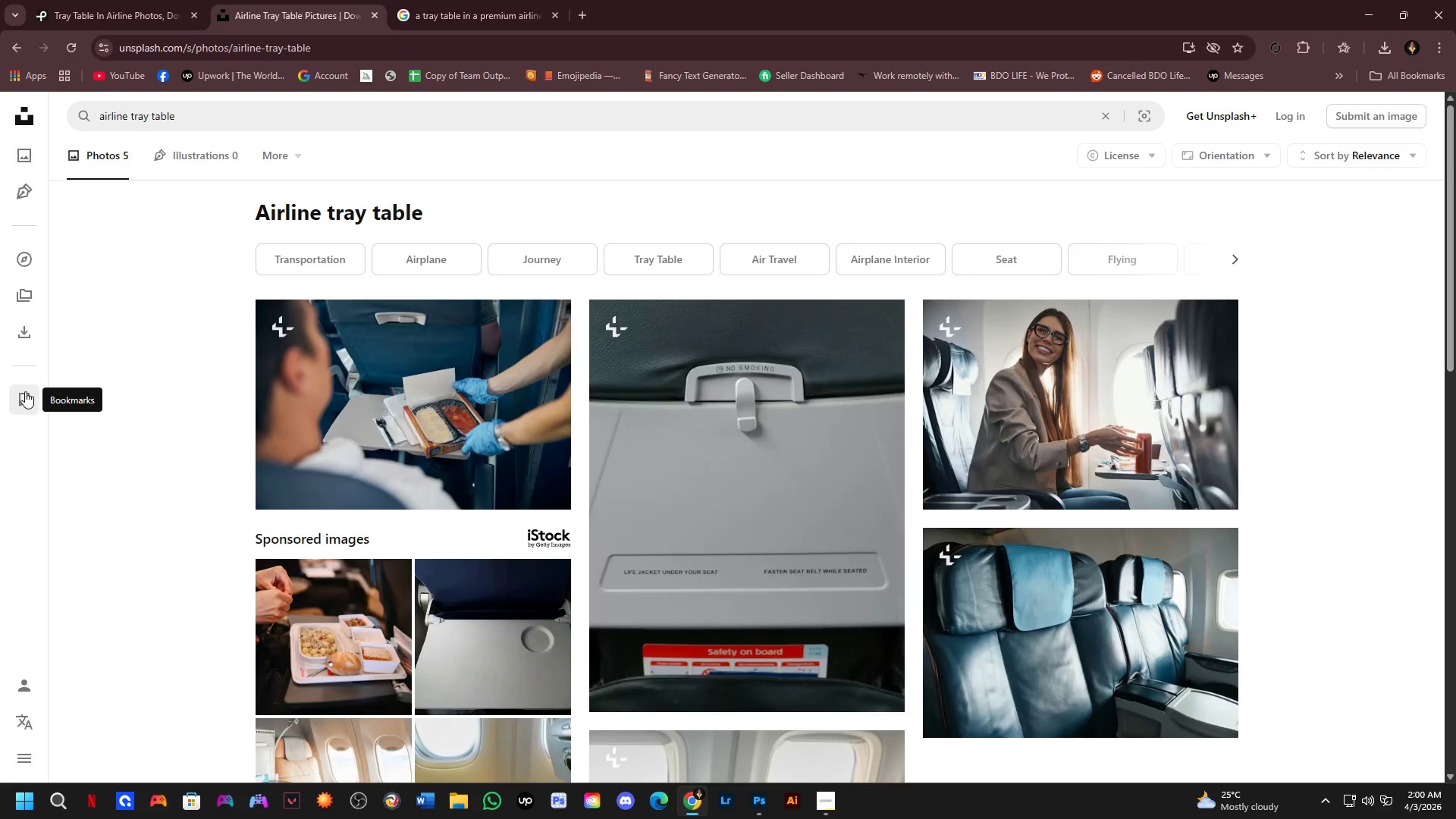 
wait(6.95)
 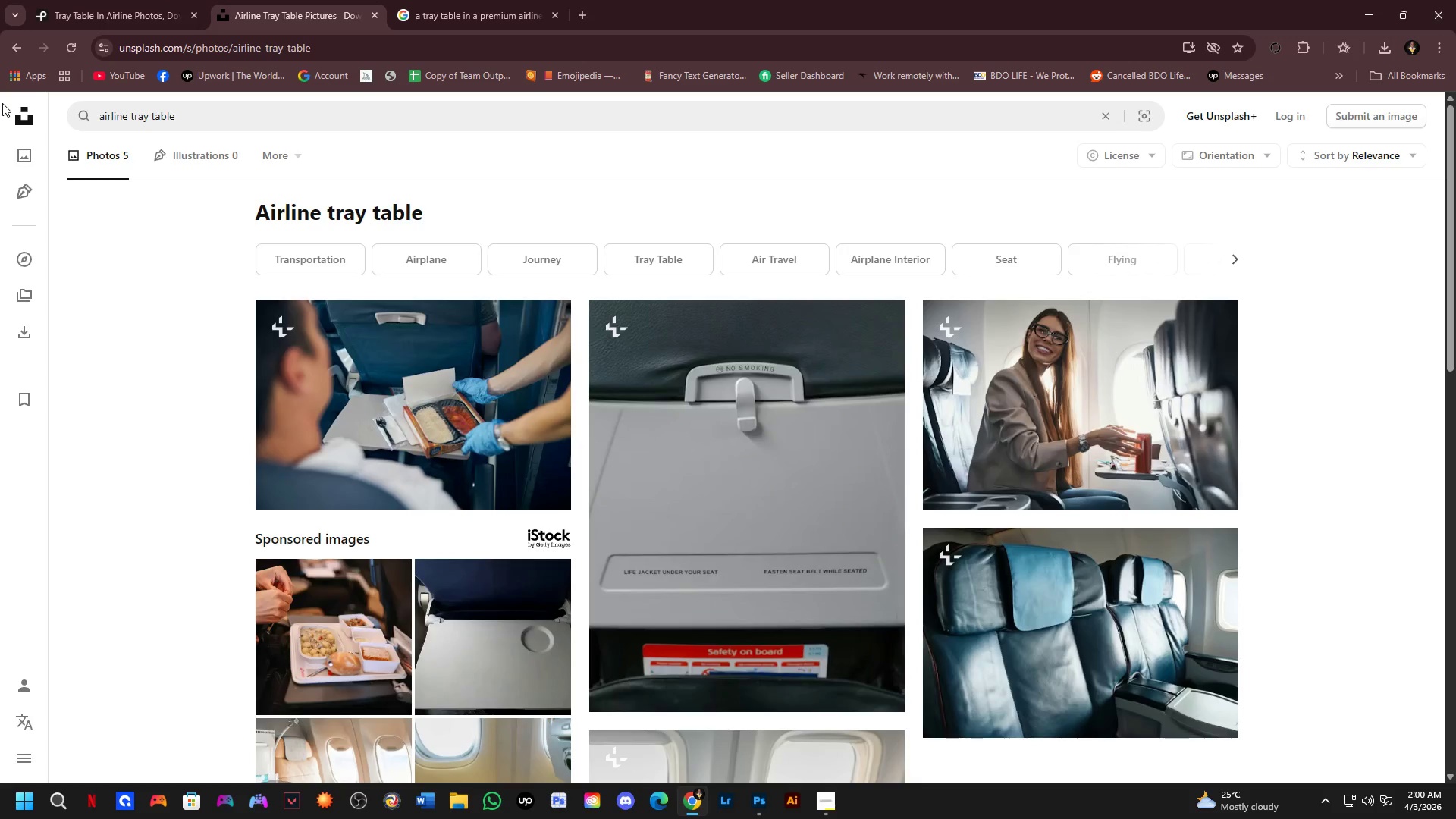 
scroll: coordinate [24, 407], scroll_direction: down, amount: 1.0
 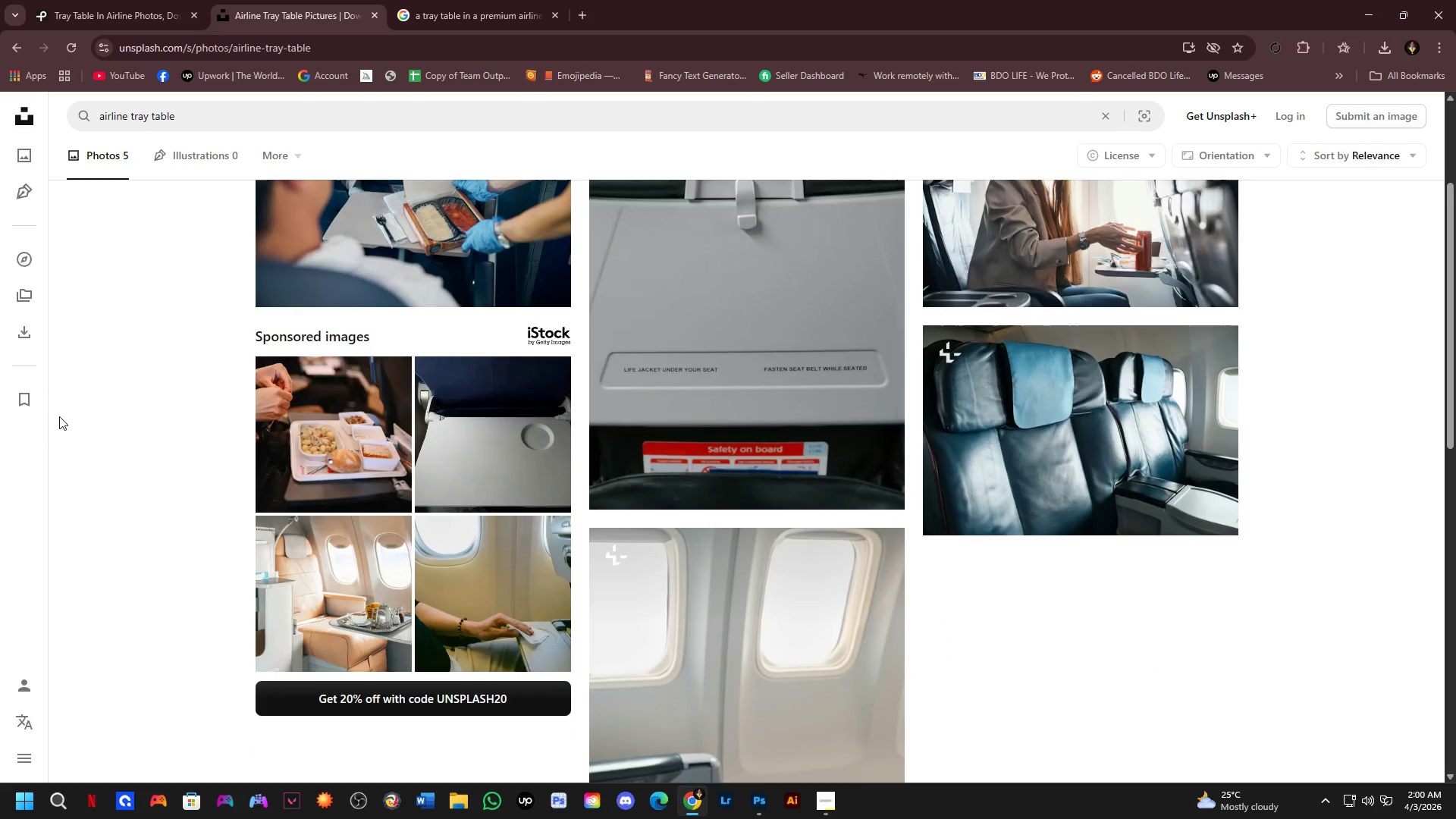 
scroll: coordinate [67, 421], scroll_direction: up, amount: 1.0
 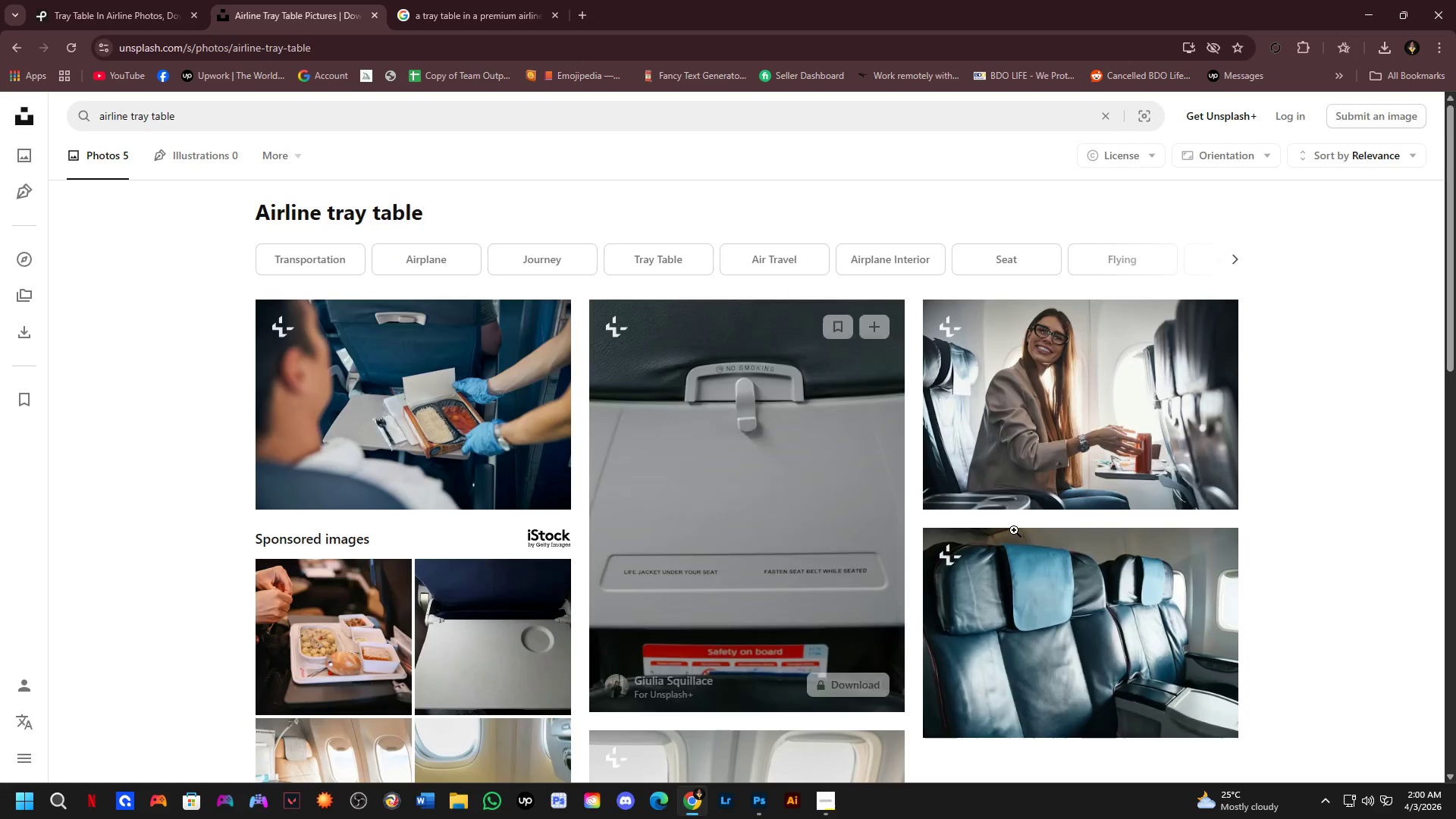 
left_click([1062, 647])
 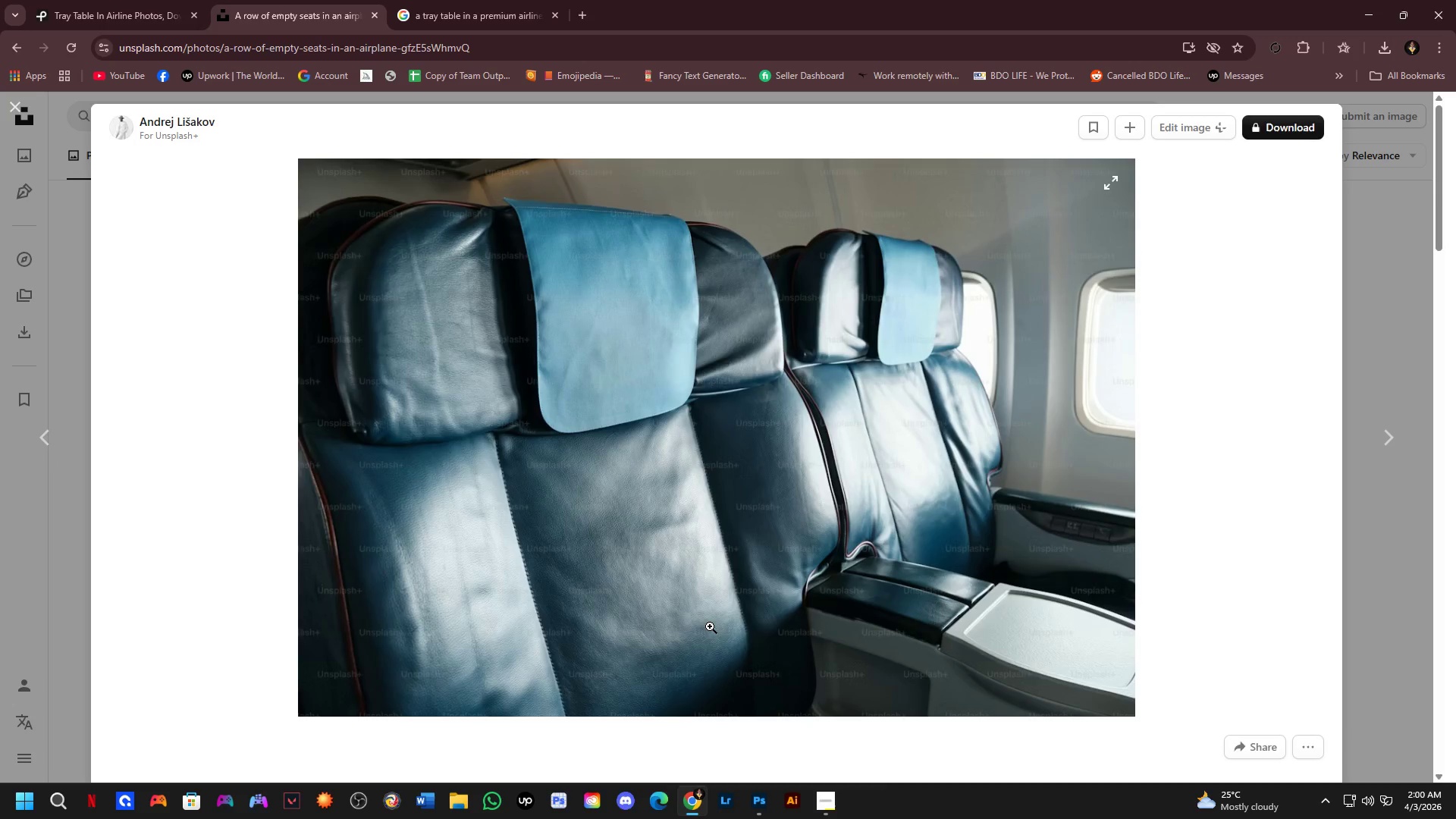 
scroll: coordinate [805, 504], scroll_direction: down, amount: 8.0
 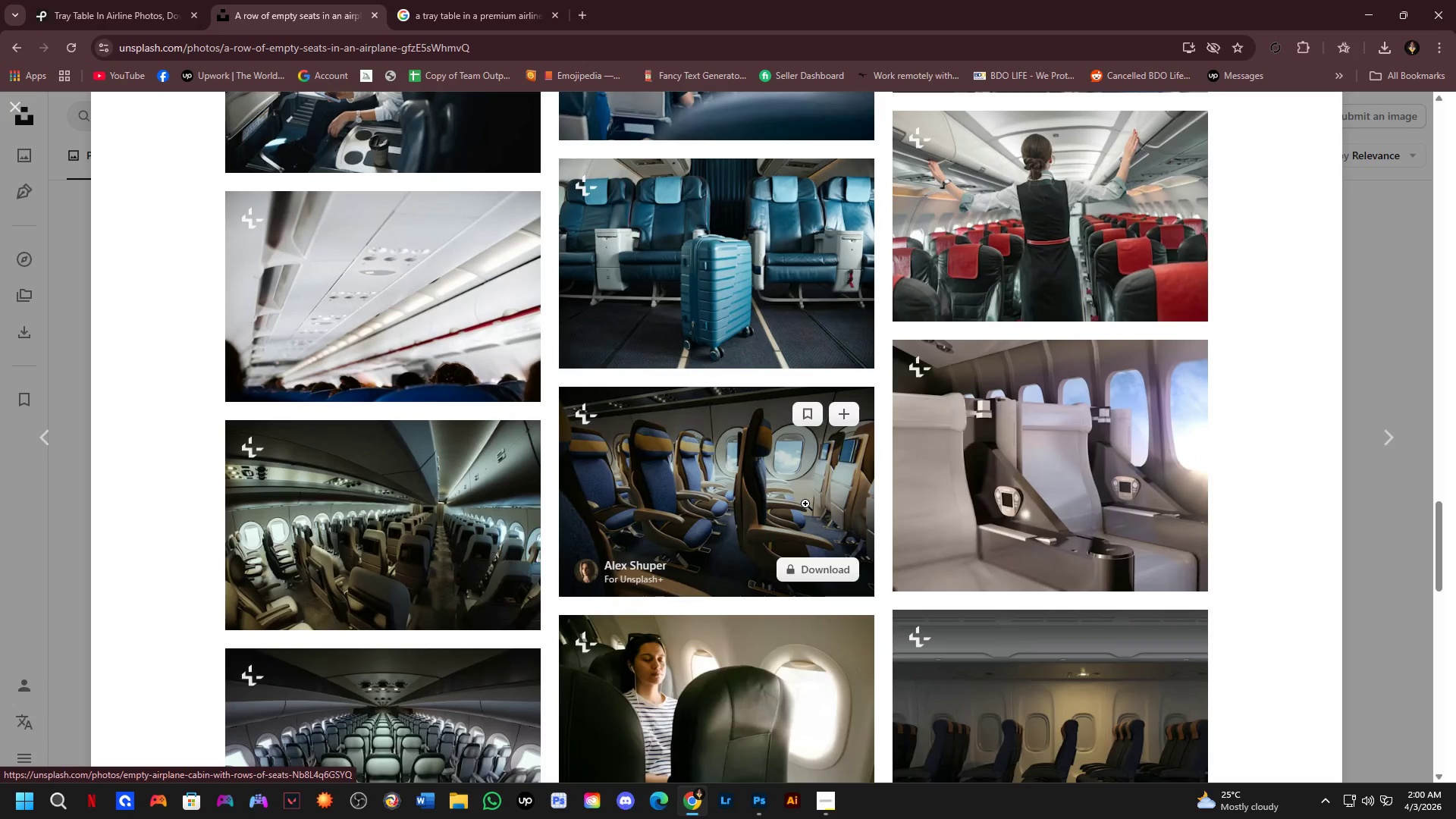 
scroll: coordinate [807, 504], scroll_direction: none, amount: 0.0
 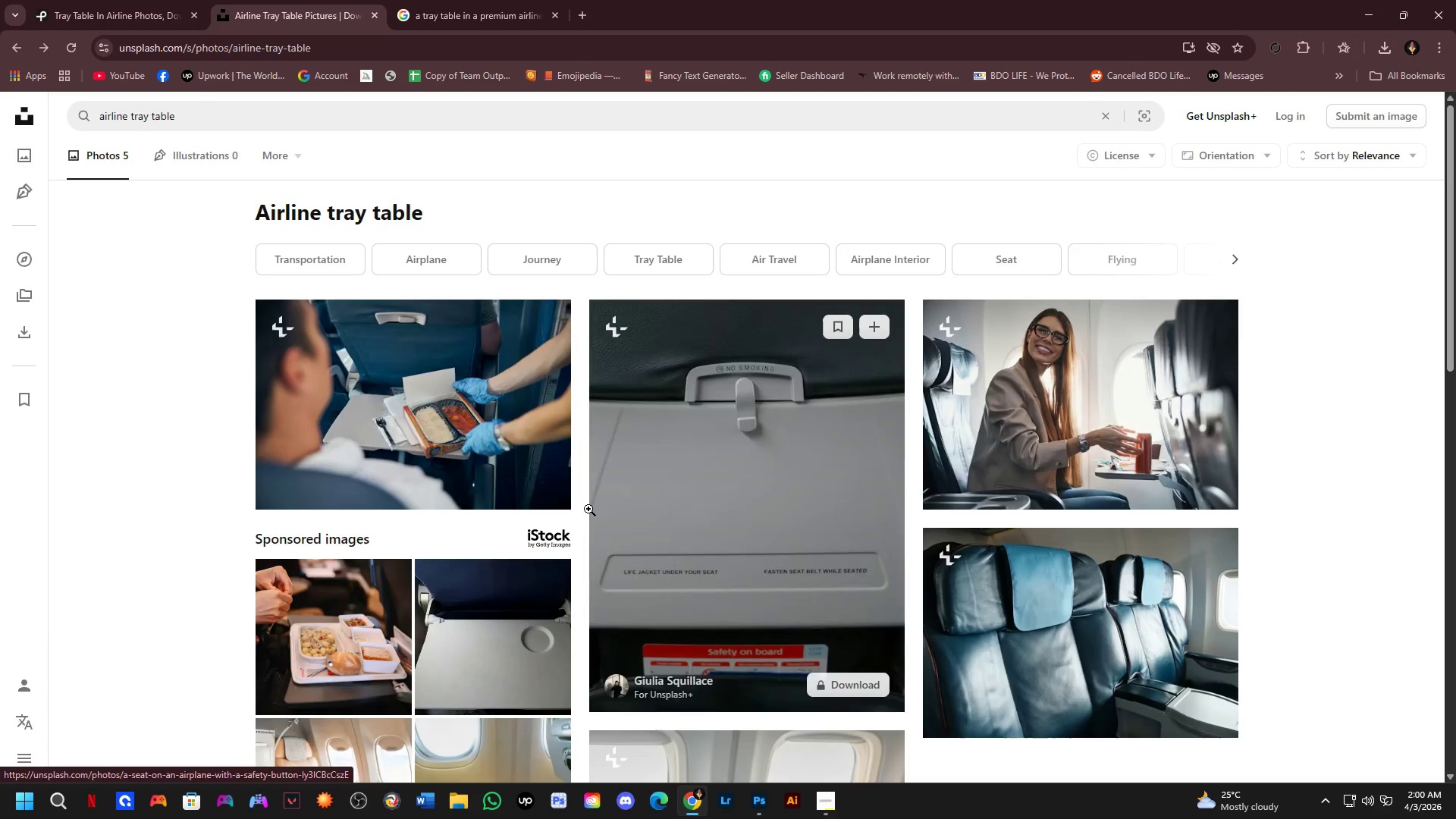 
left_click([420, 410])
 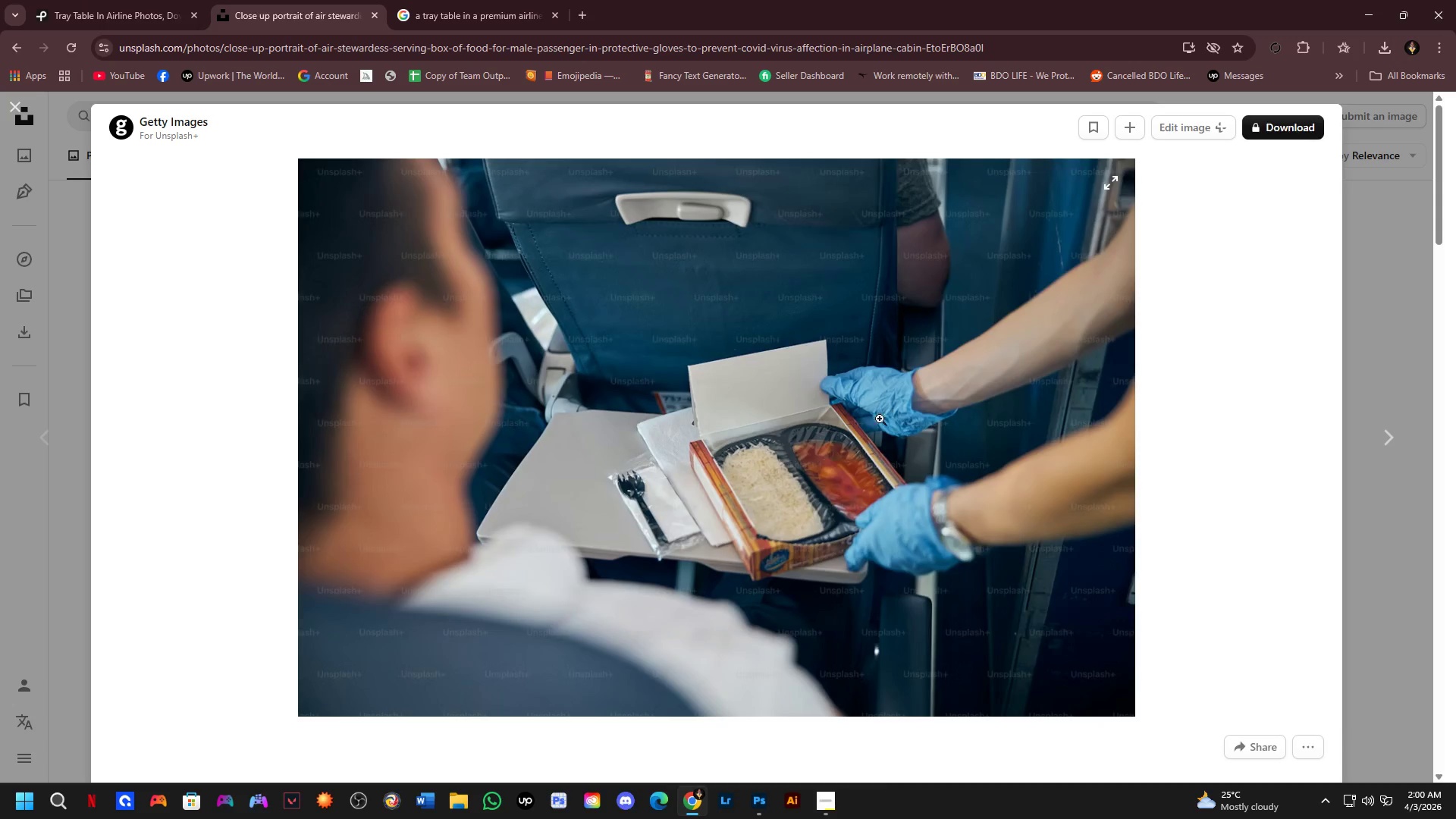 
scroll: coordinate [826, 447], scroll_direction: down, amount: 3.0
 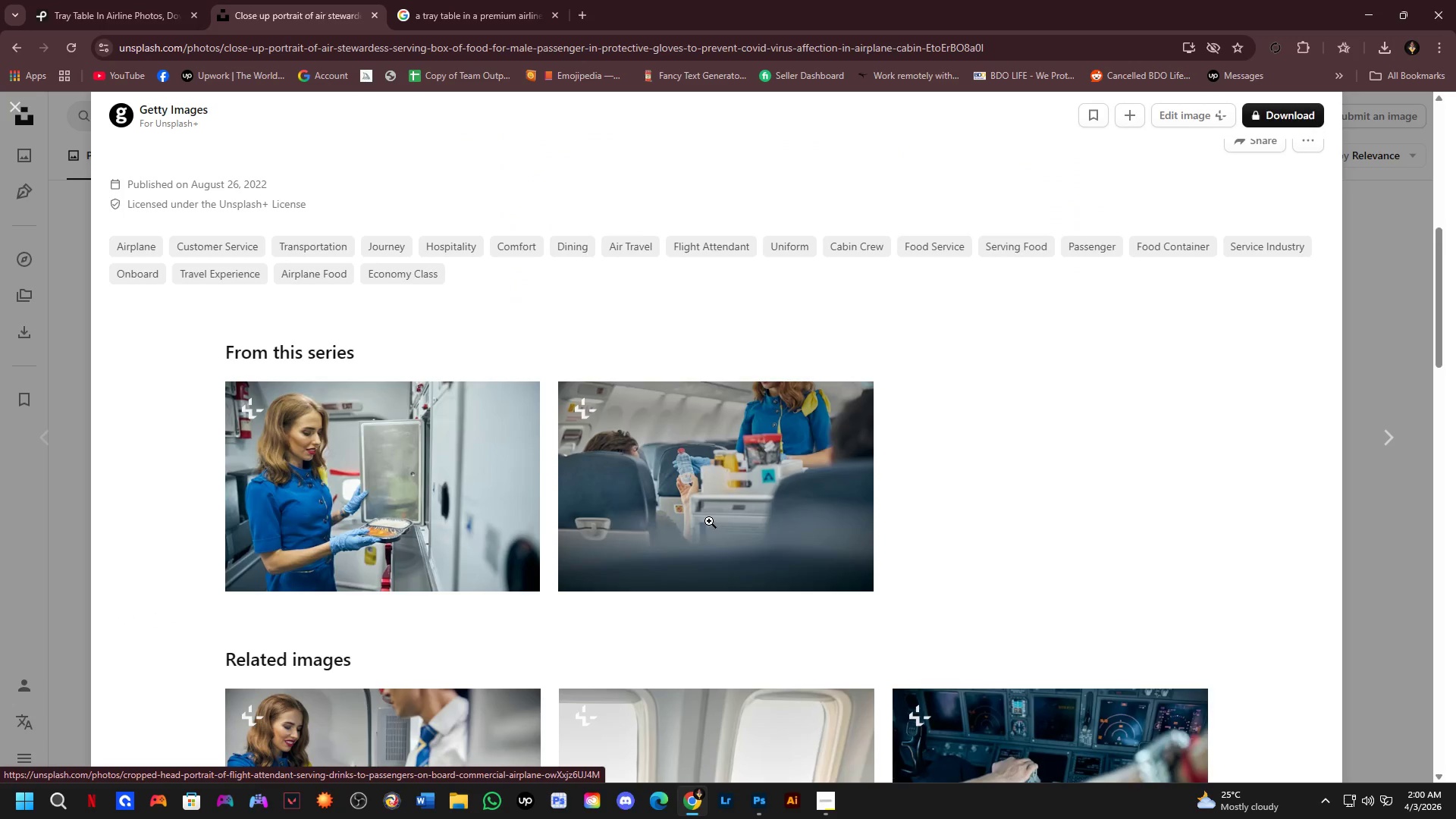 
left_click([0, 603])
 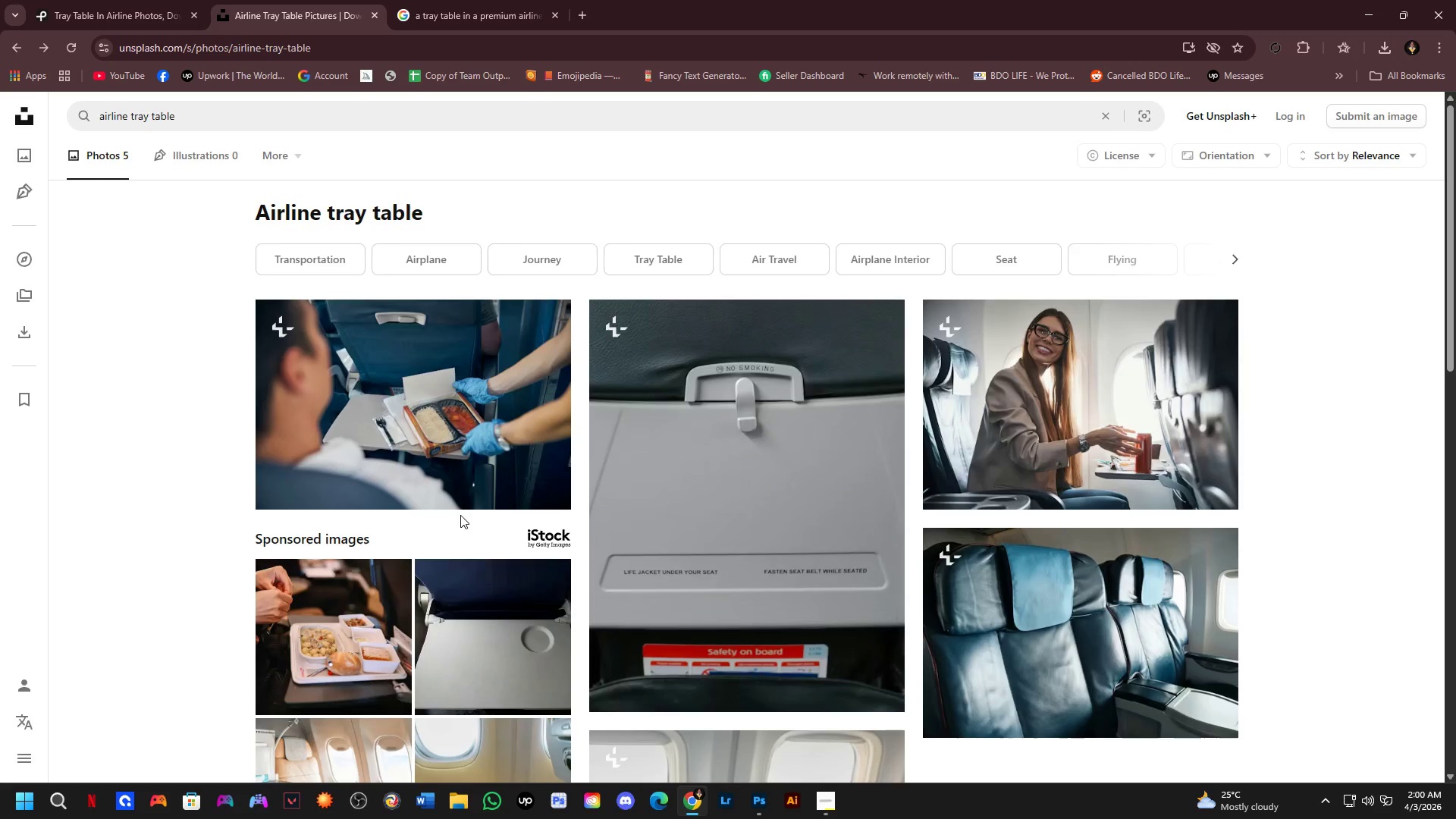 
scroll: coordinate [488, 524], scroll_direction: down, amount: 4.0
 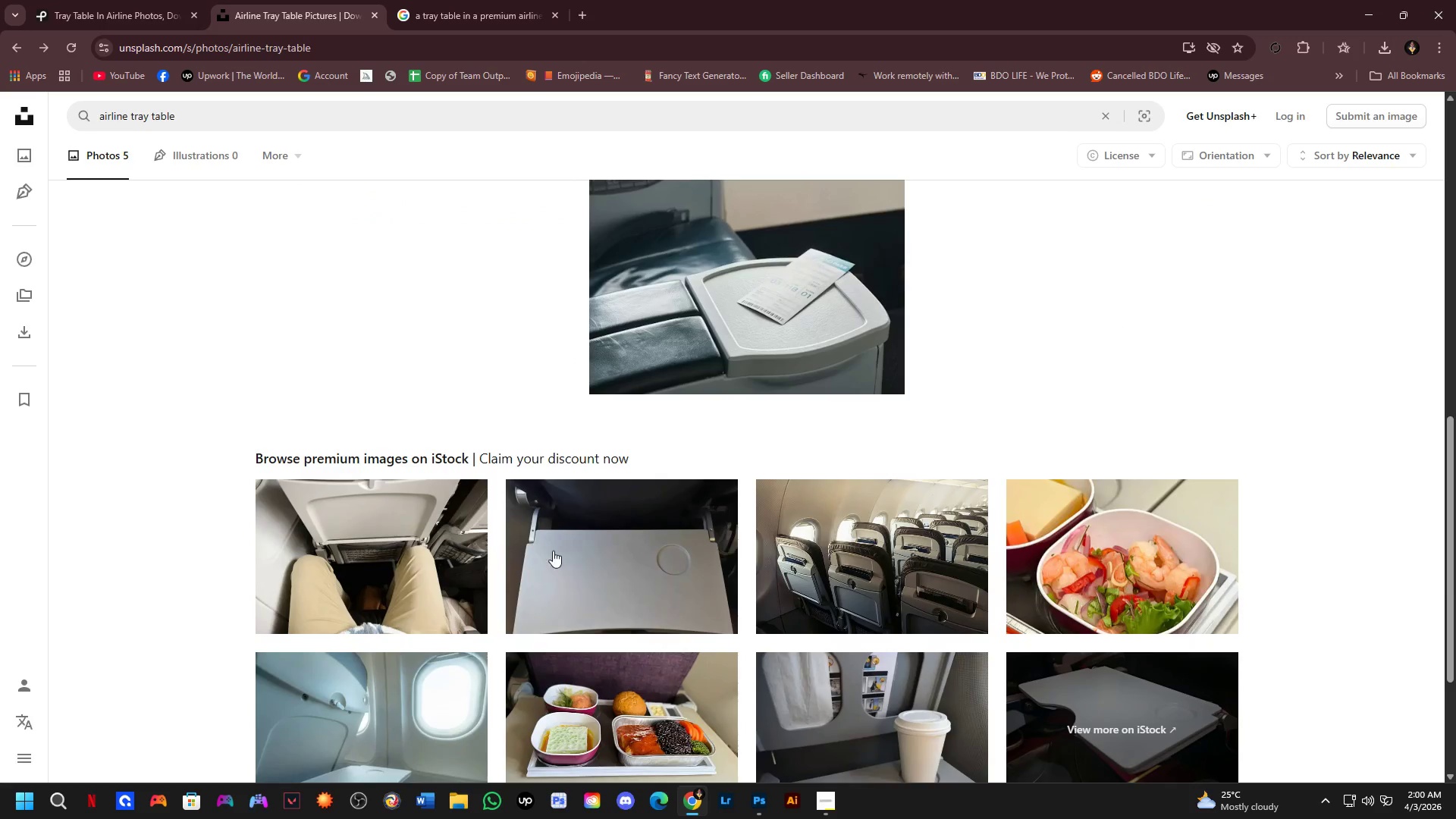 
left_click([556, 551])
 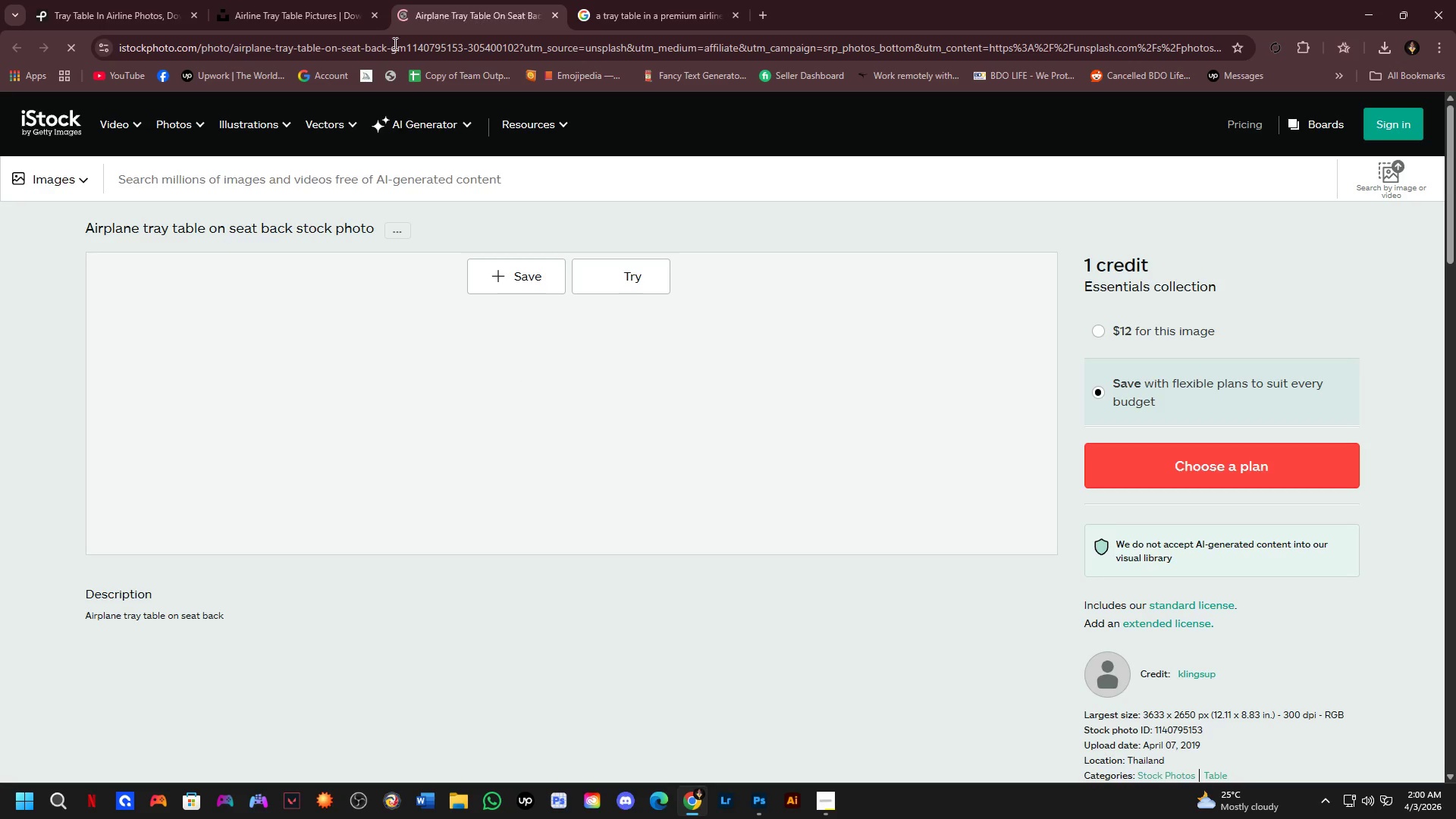 
left_click([350, 0])
 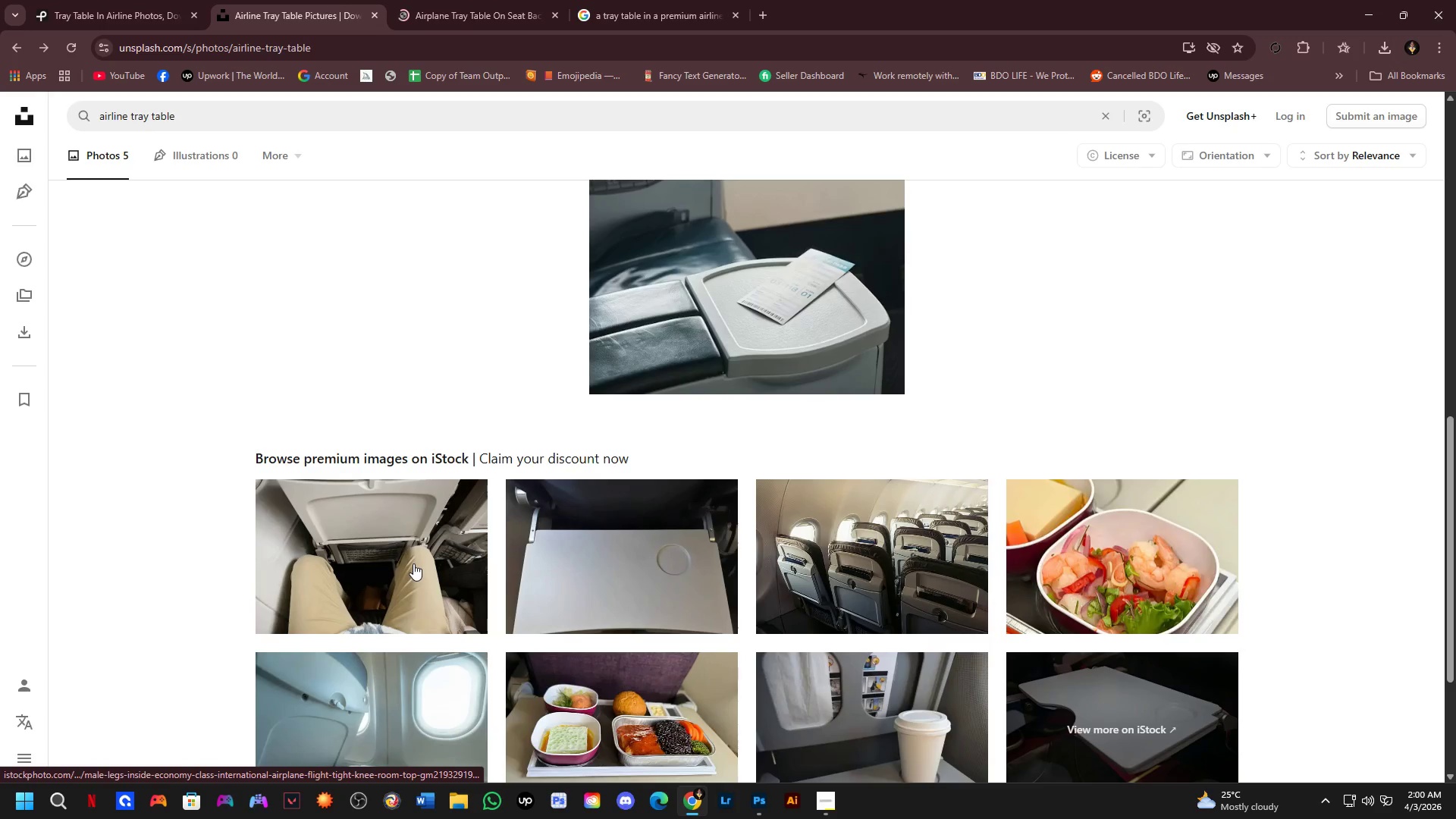 
scroll: coordinate [891, 600], scroll_direction: down, amount: 6.0
 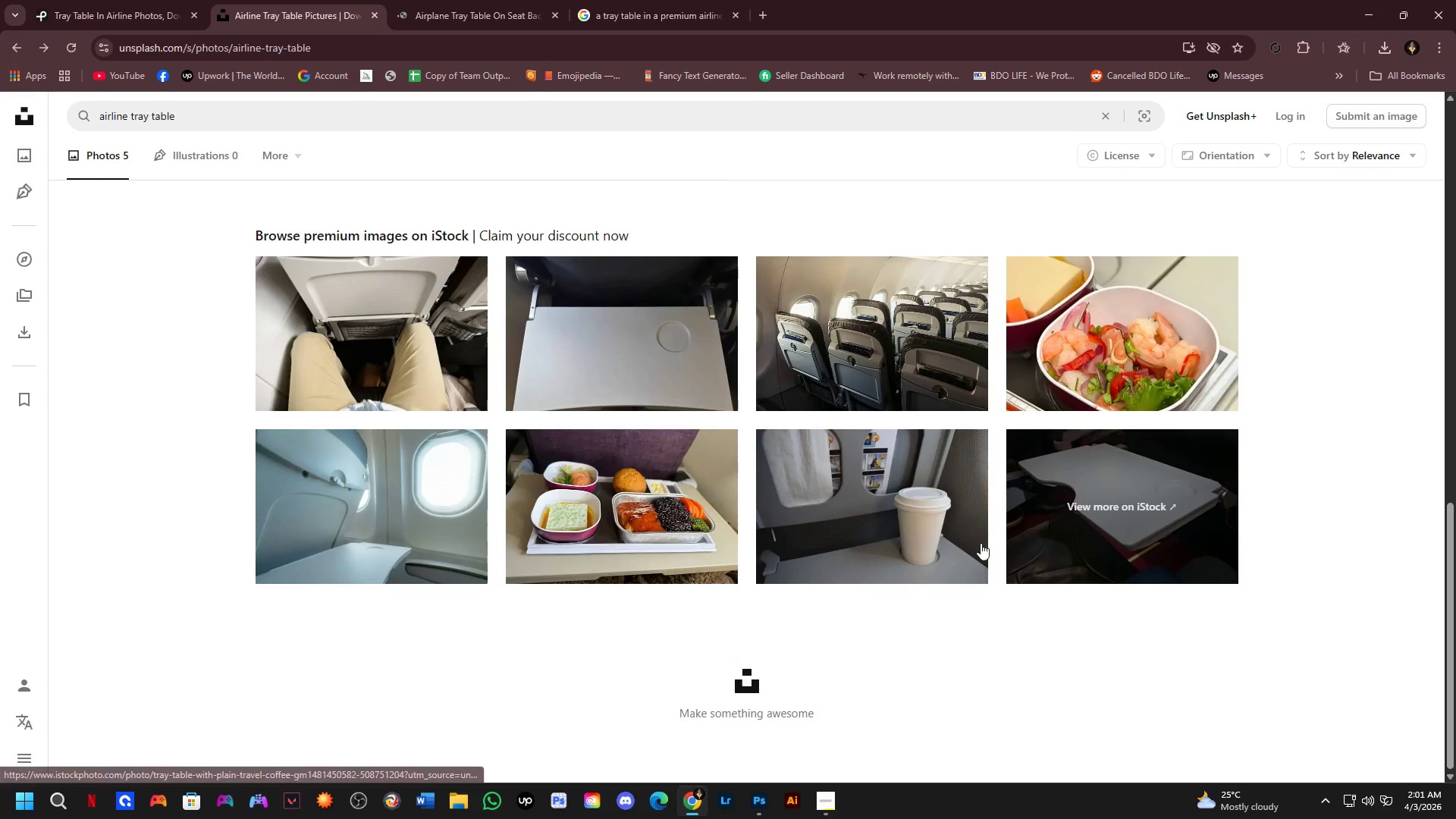 
scroll: coordinate [949, 532], scroll_direction: up, amount: 4.0
 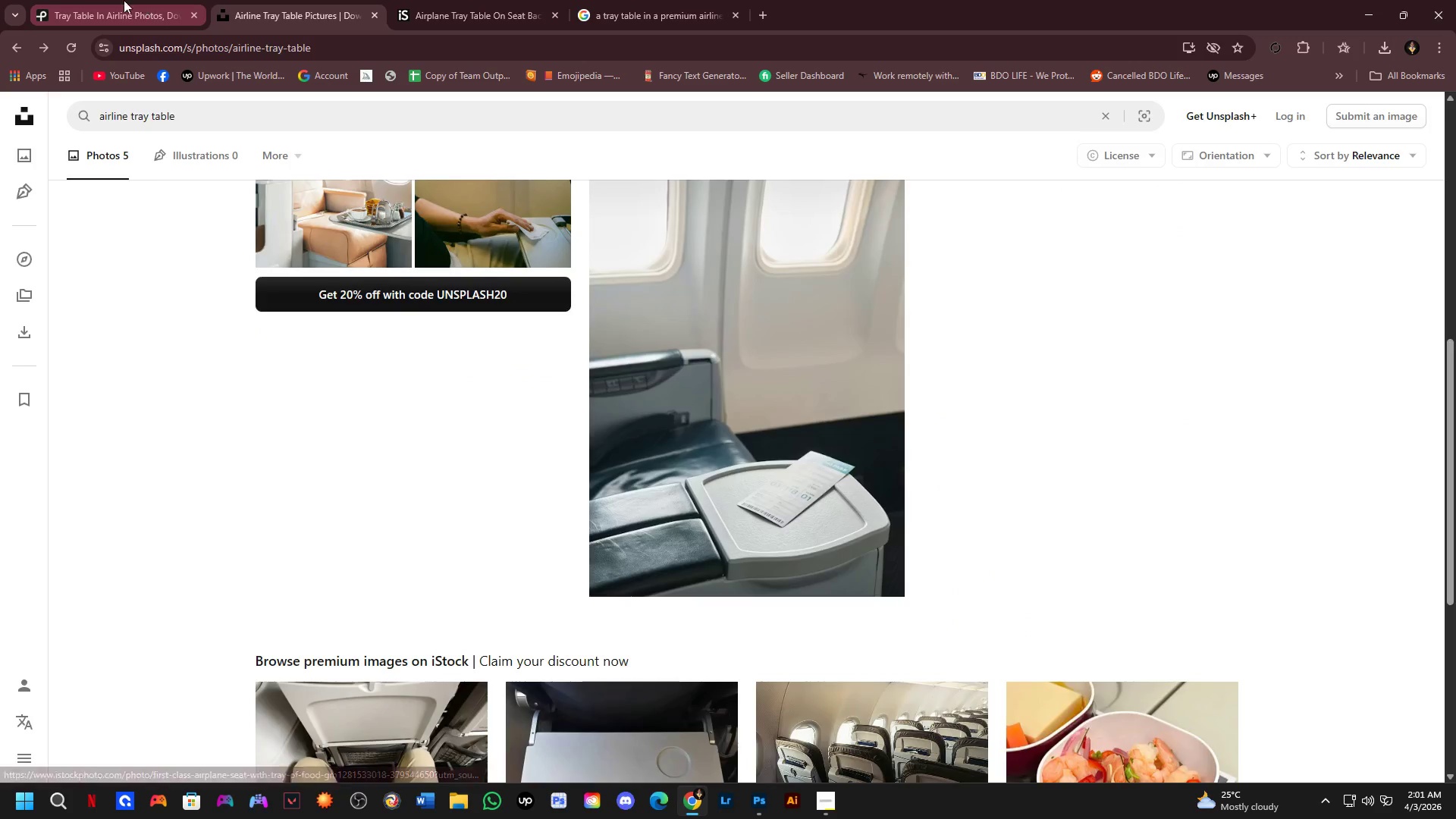 
key(Alt+Tab)
 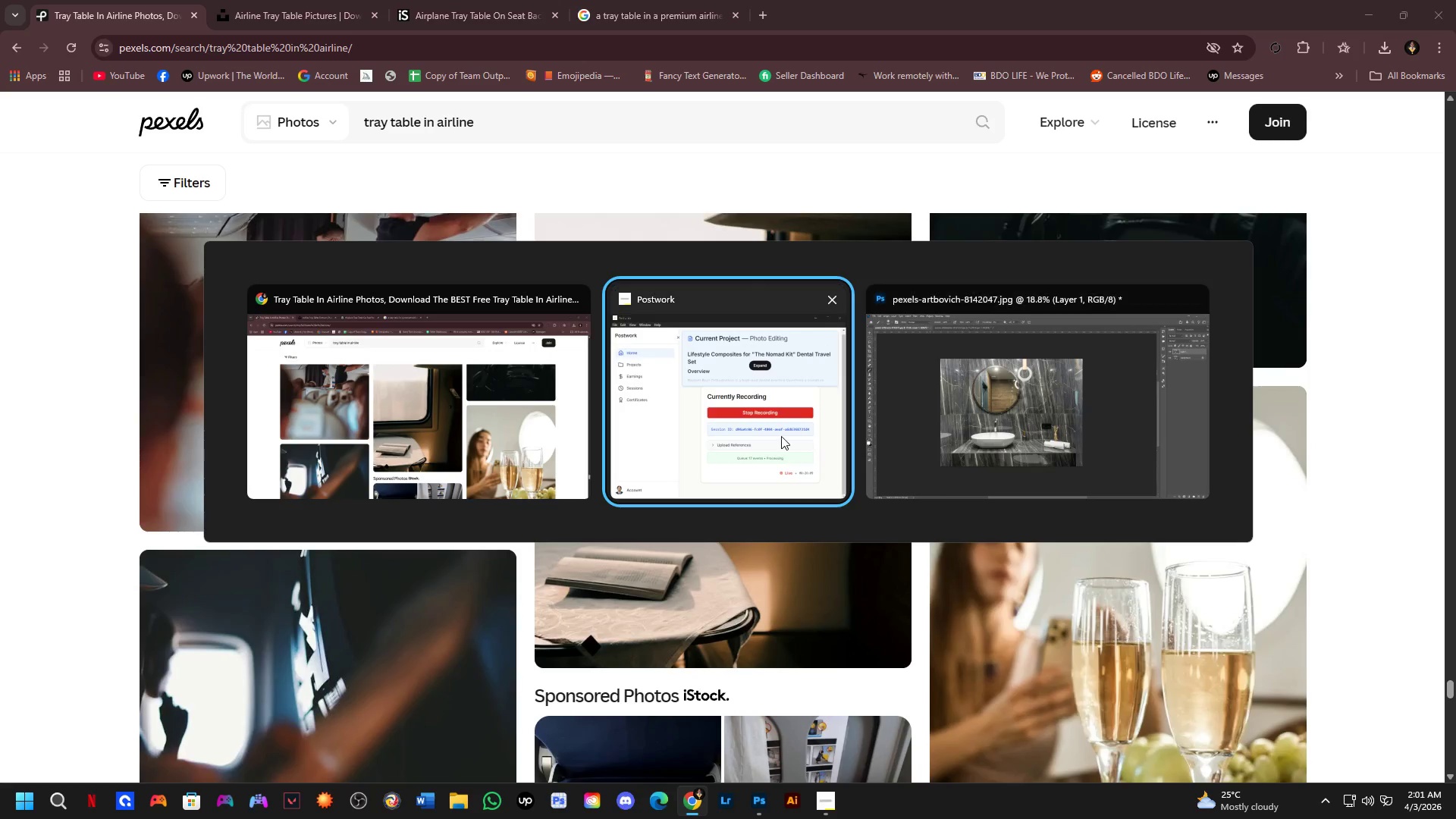 
left_click([758, 428])